 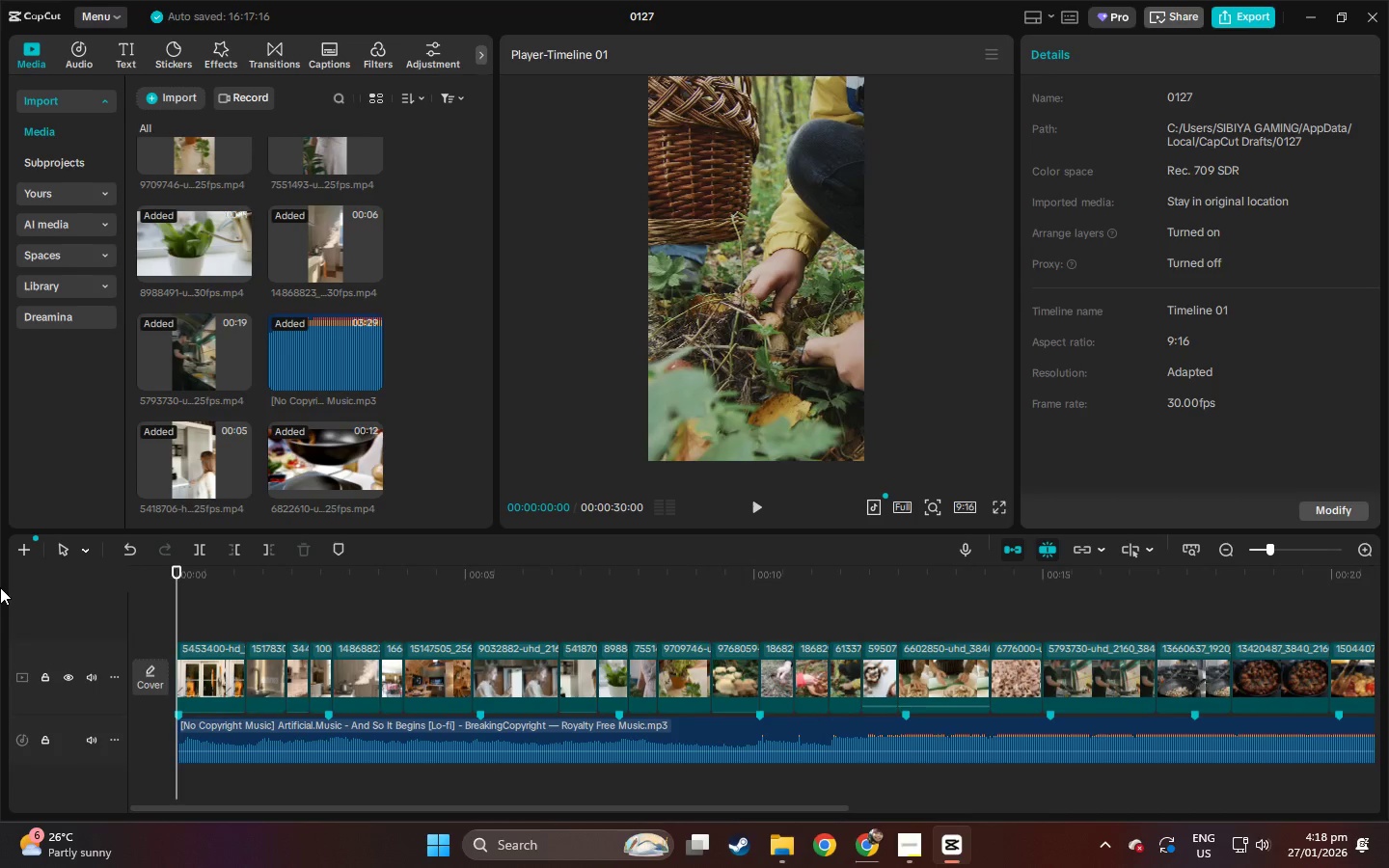 
key(Space)
 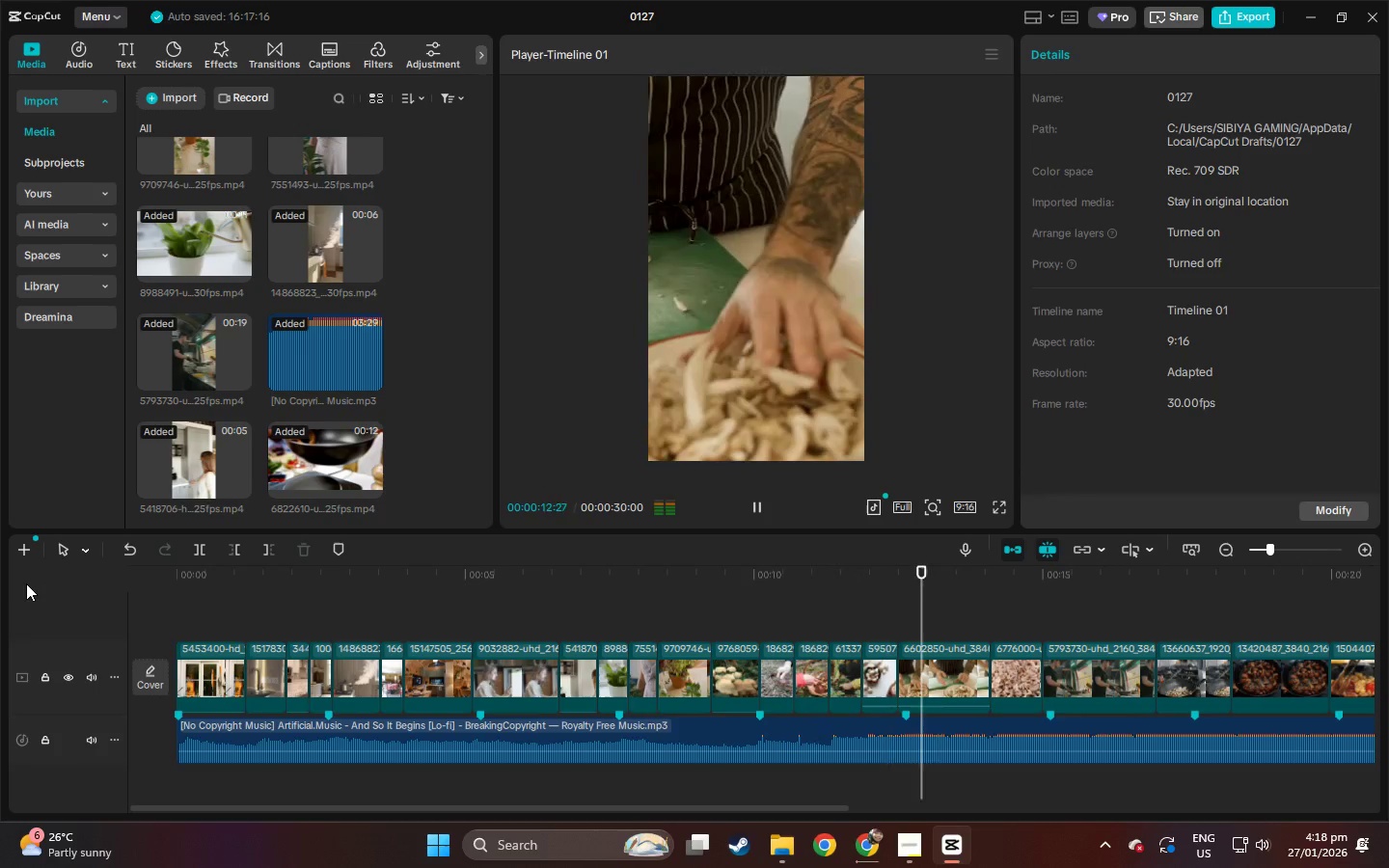 
wait(17.84)
 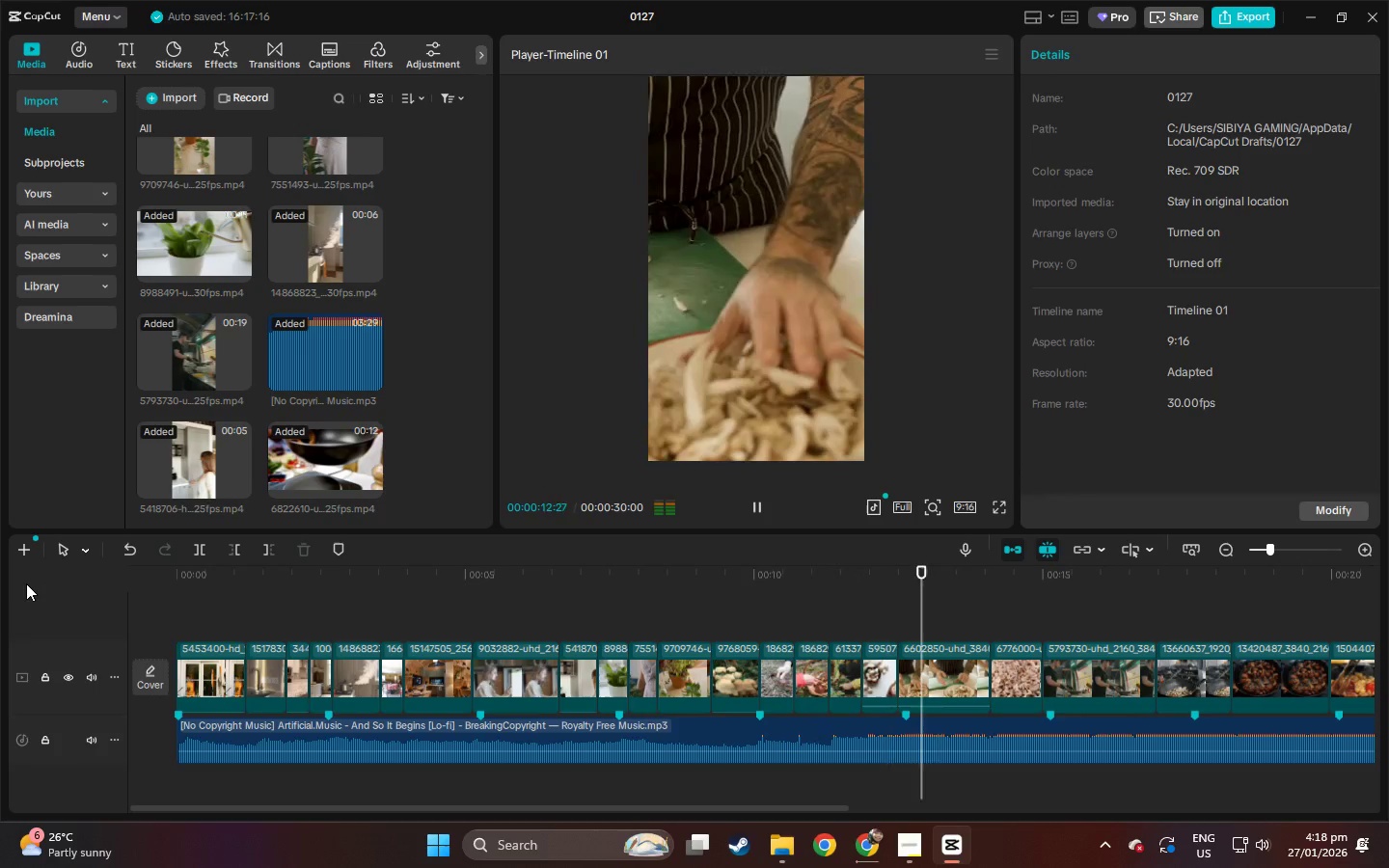 
left_click_drag(start_coordinate=[782, 804], to_coordinate=[1113, 810])
 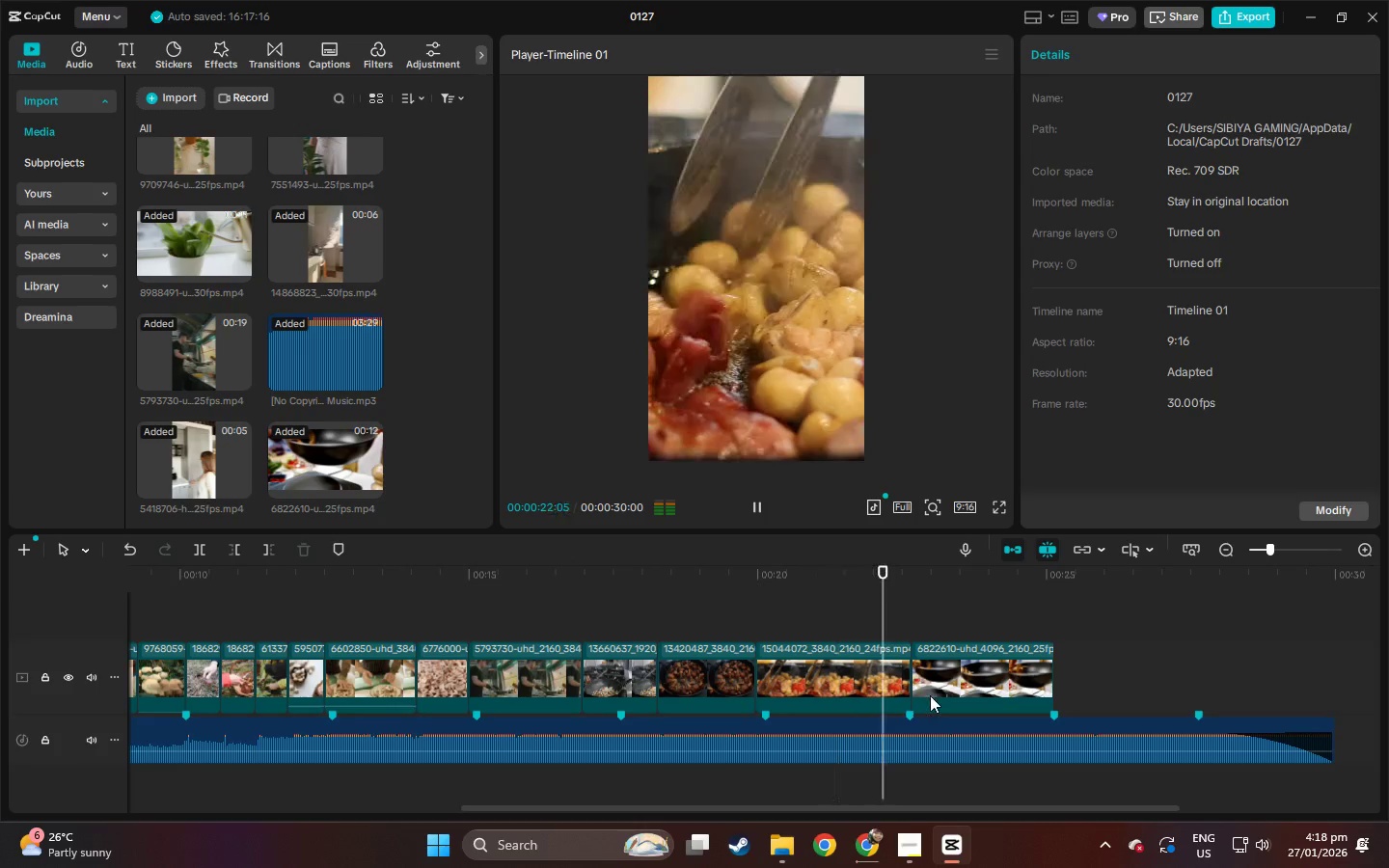 
key(Space)
 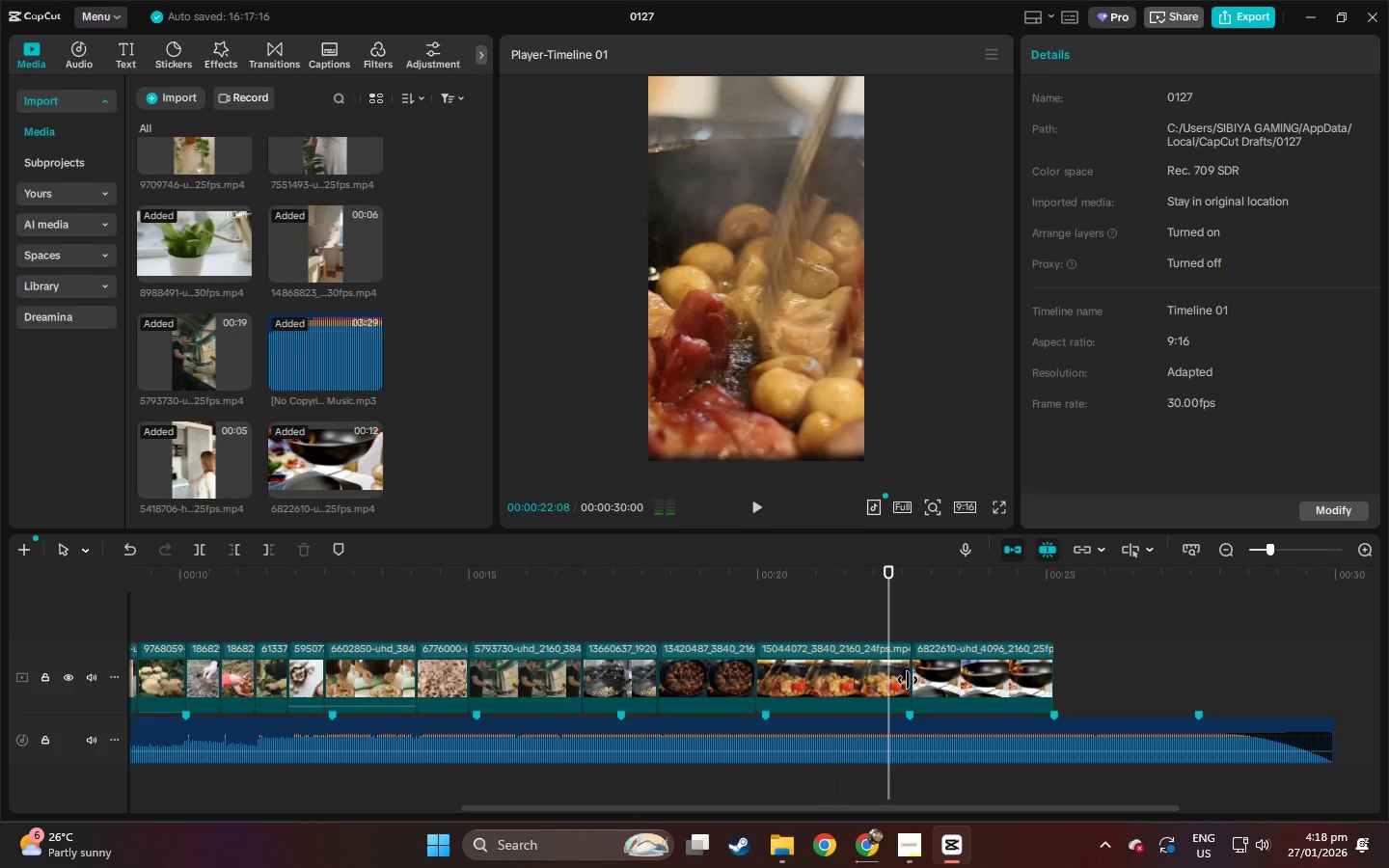 
left_click([907, 679])
 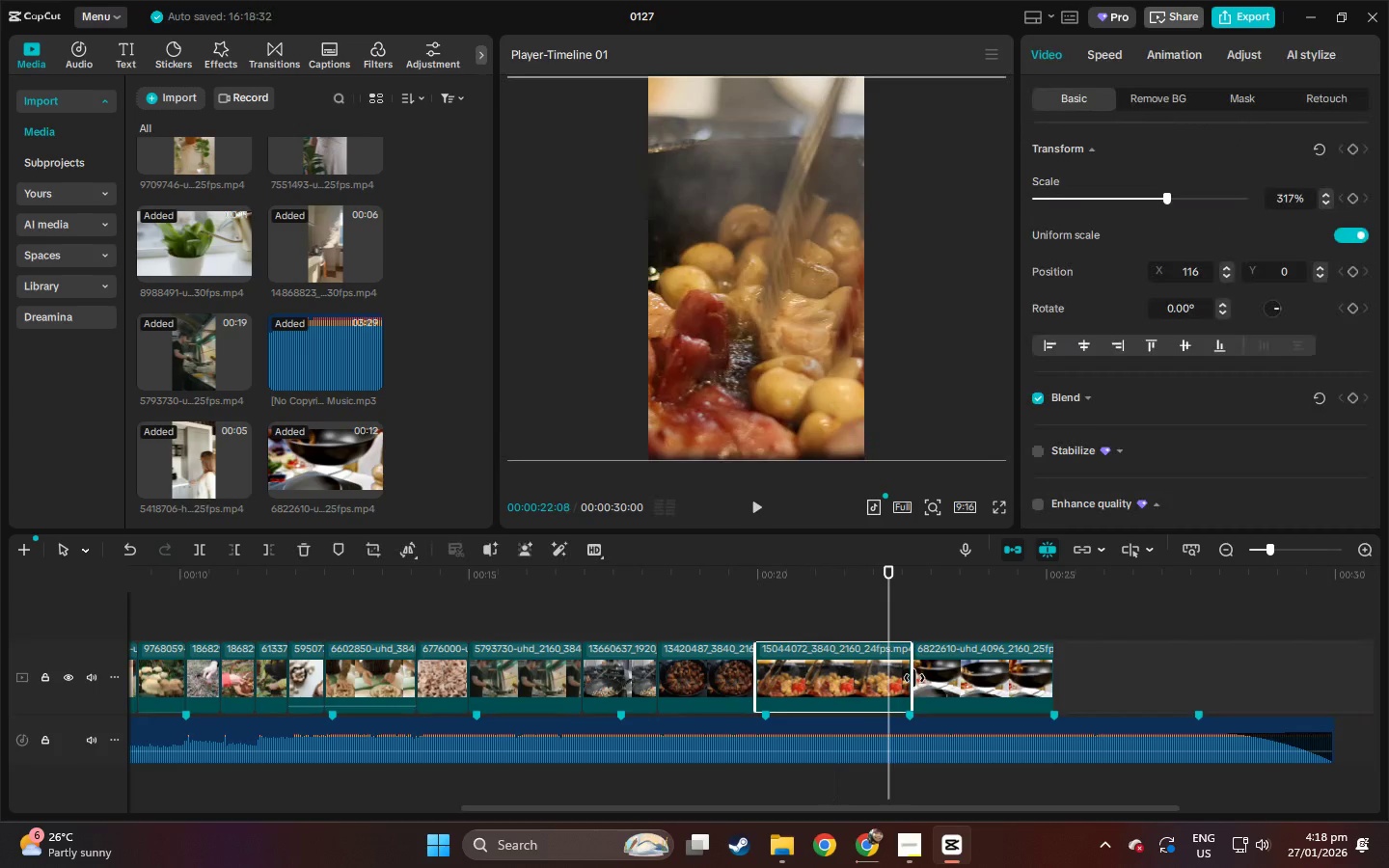 
left_click_drag(start_coordinate=[914, 678], to_coordinate=[889, 681])
 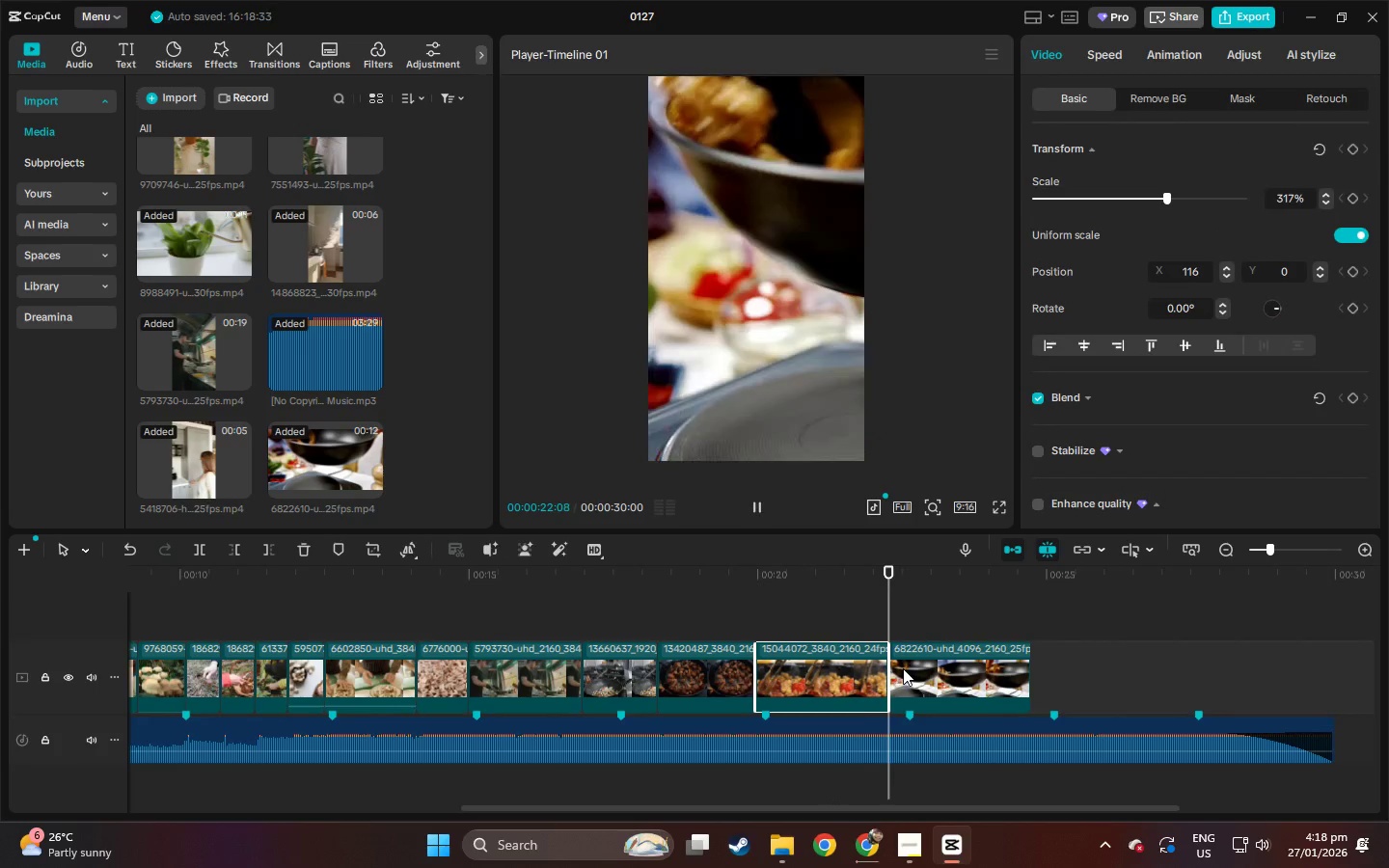 
key(Space)
 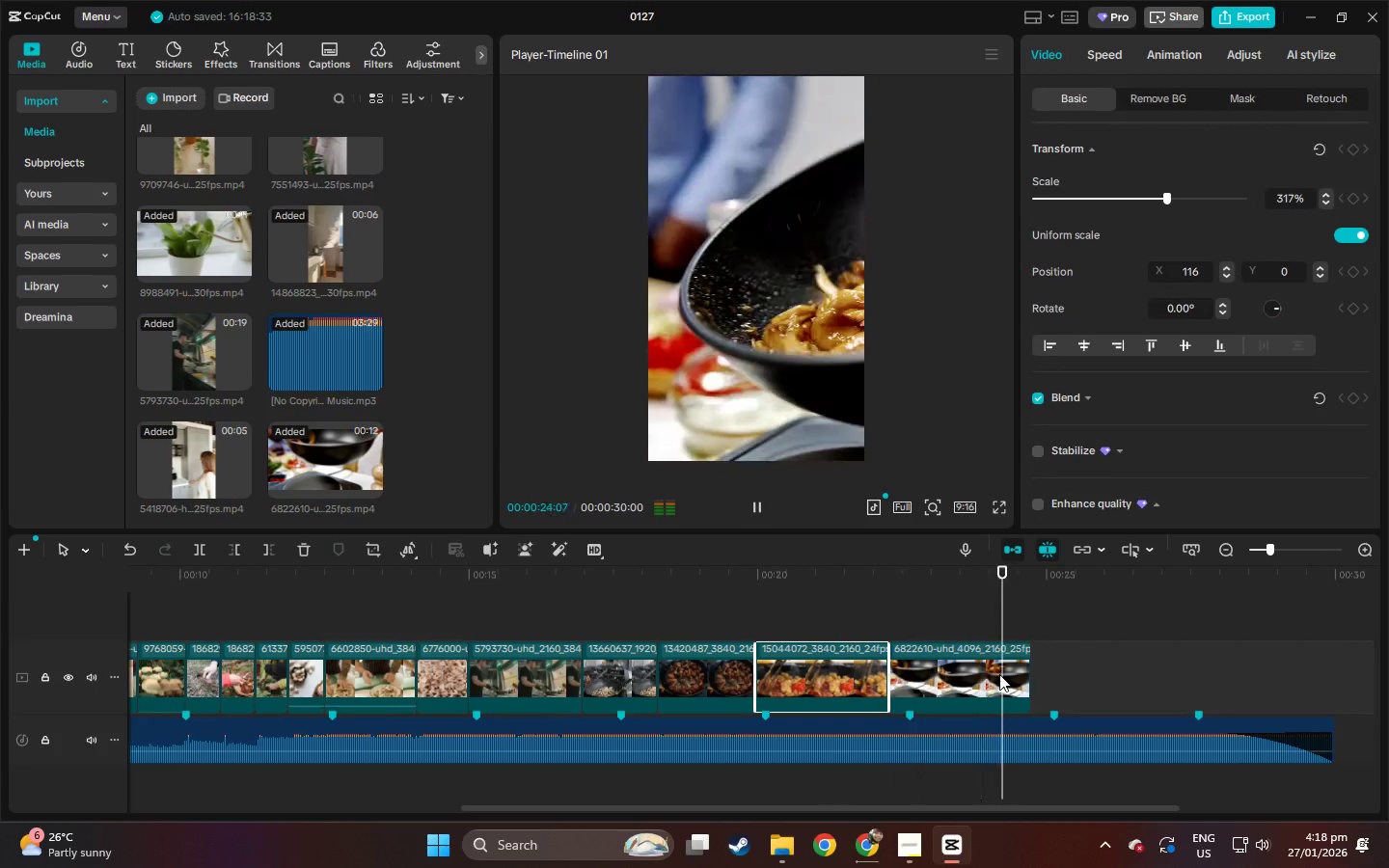 
left_click([1020, 674])
 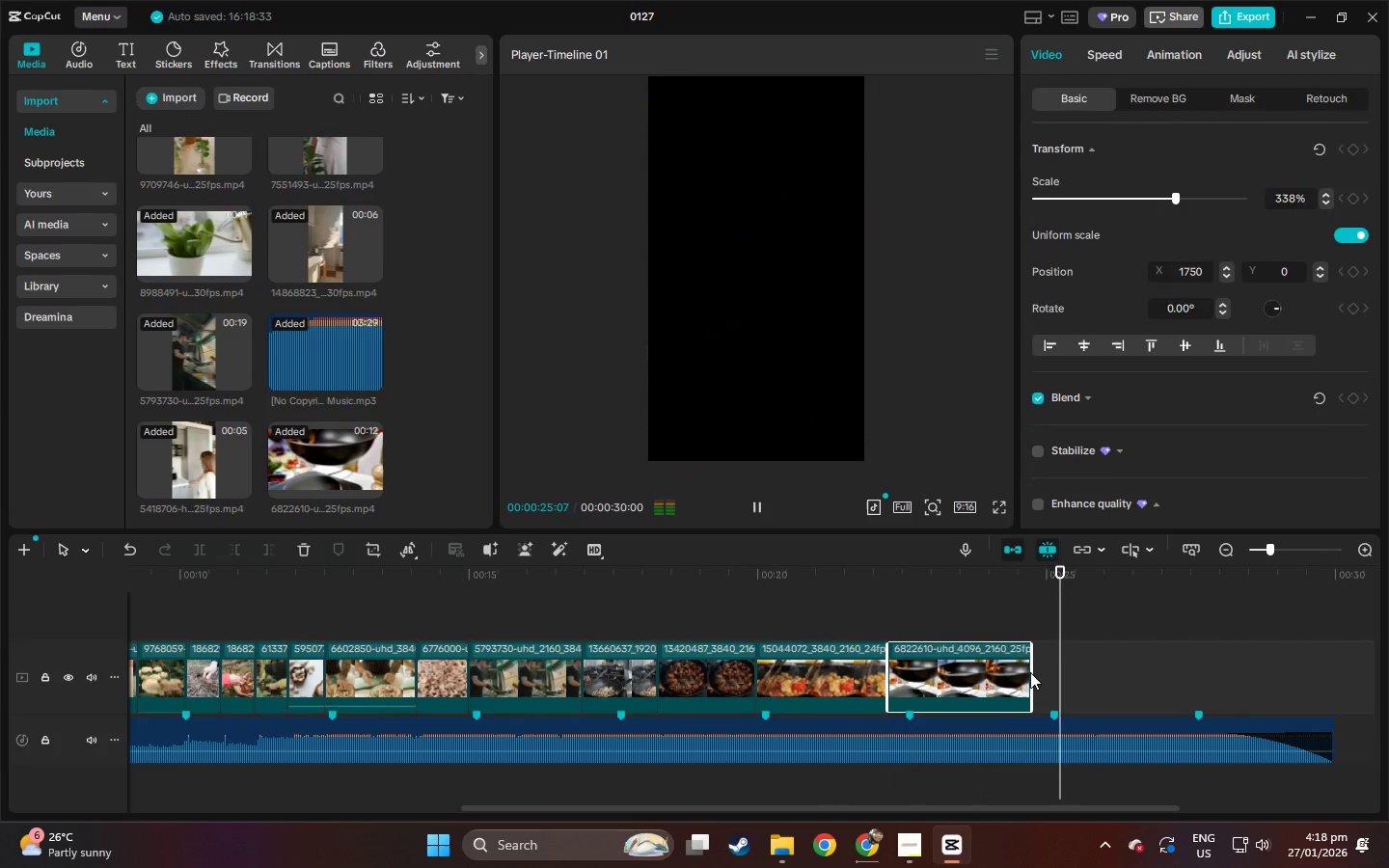 
left_click_drag(start_coordinate=[1024, 672], to_coordinate=[1035, 672])
 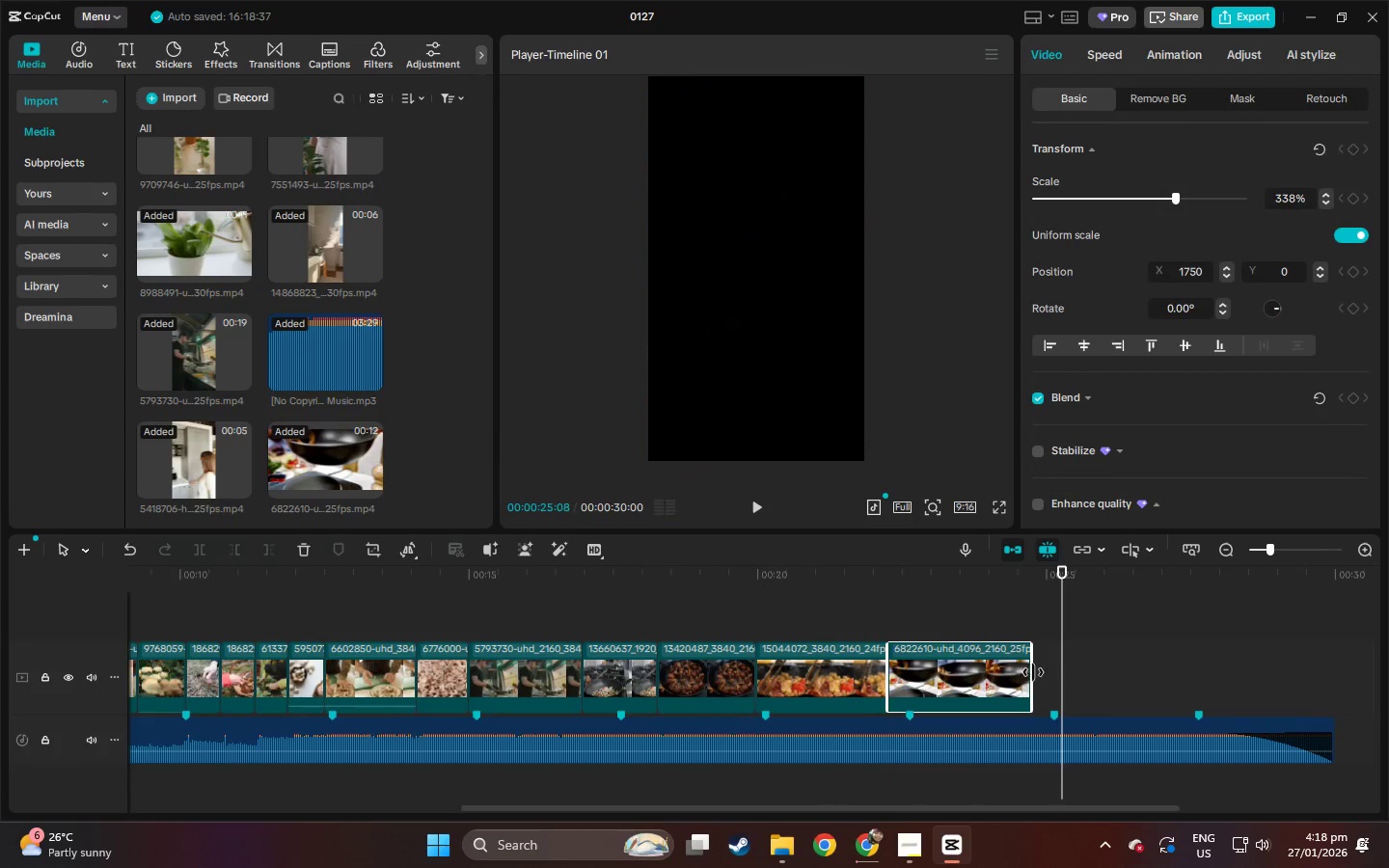 
left_click_drag(start_coordinate=[1033, 672], to_coordinate=[1054, 675])
 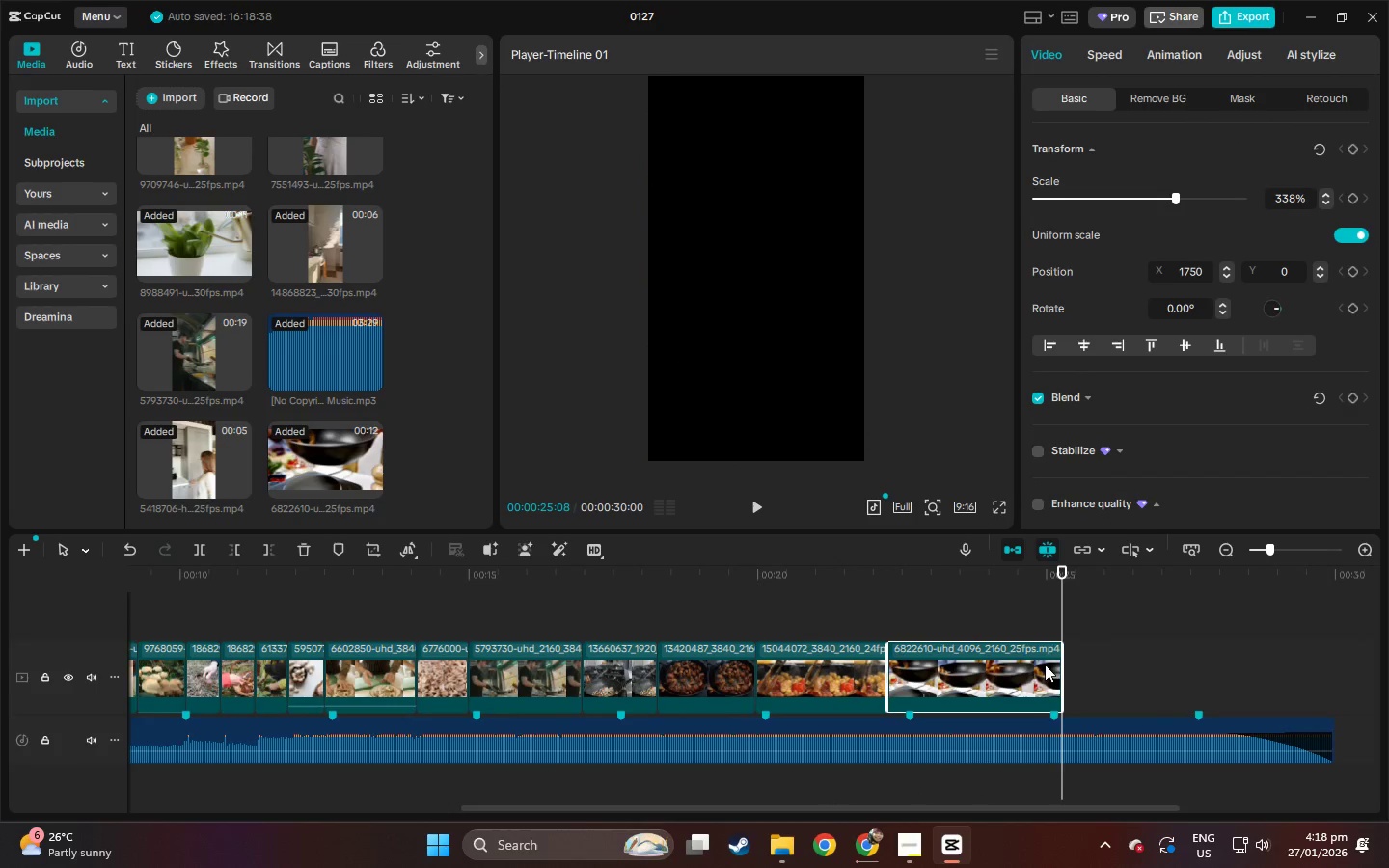 
key(Space)
 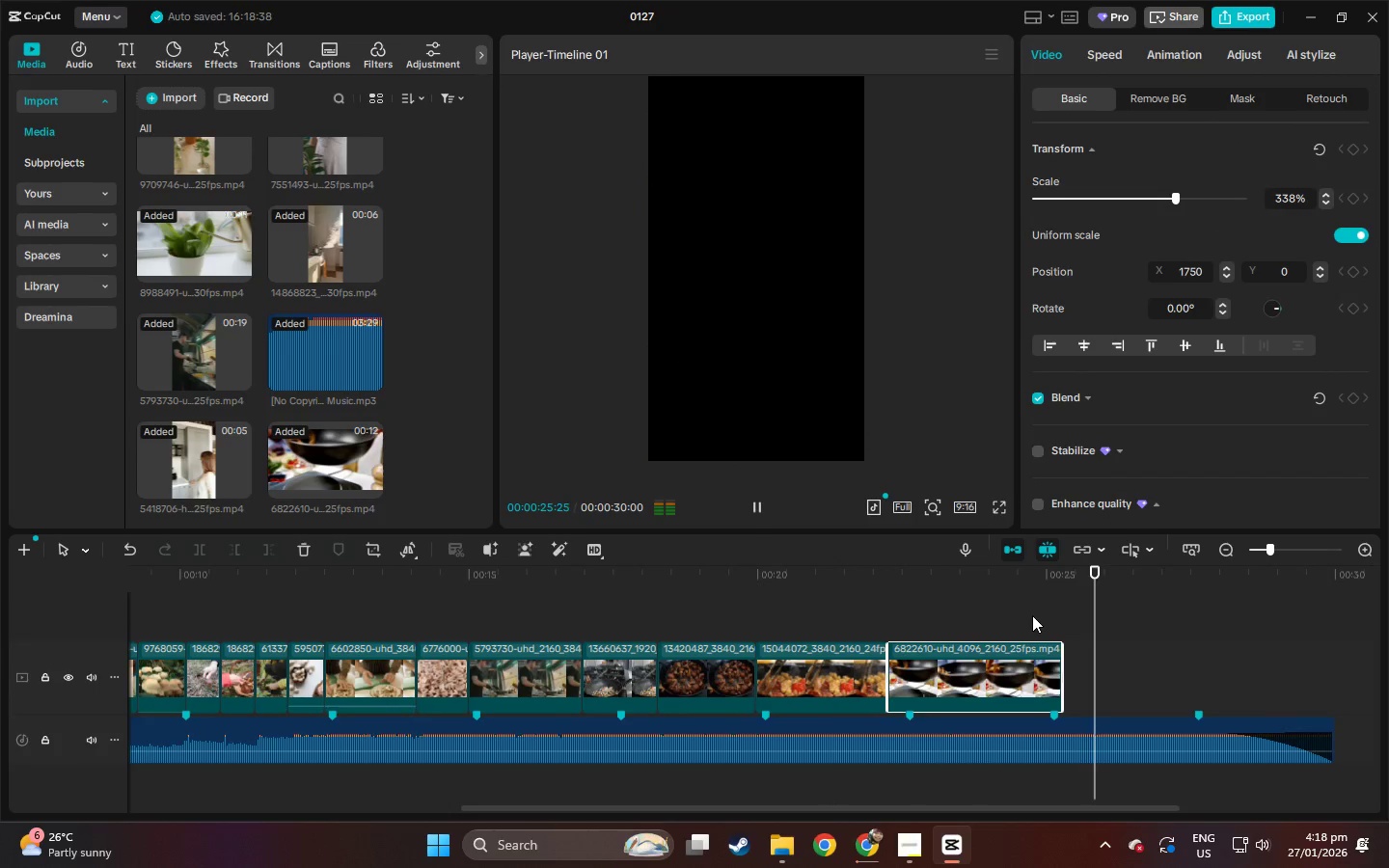 
key(Space)
 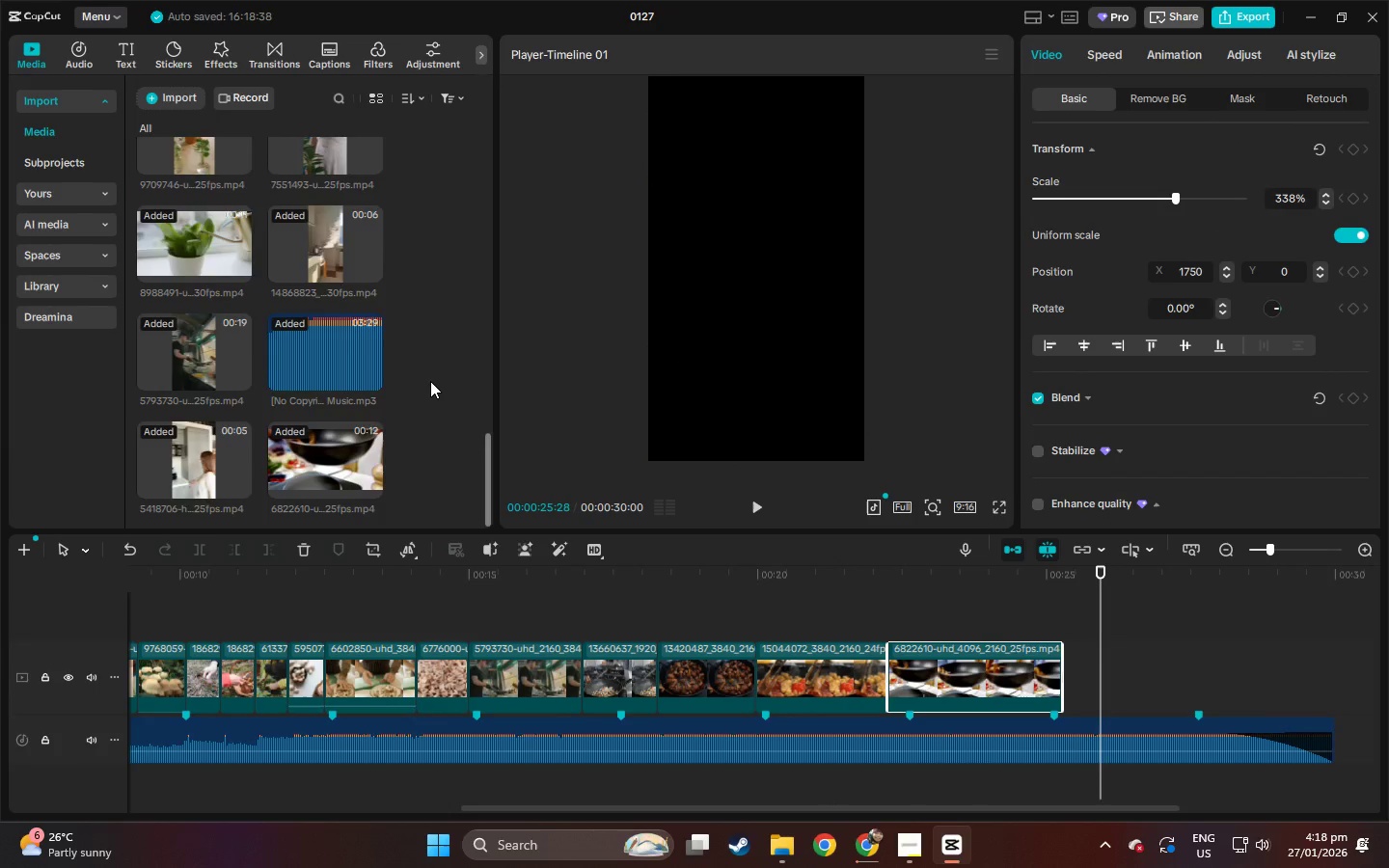 
scroll: coordinate [430, 381], scroll_direction: up, amount: 5.0
 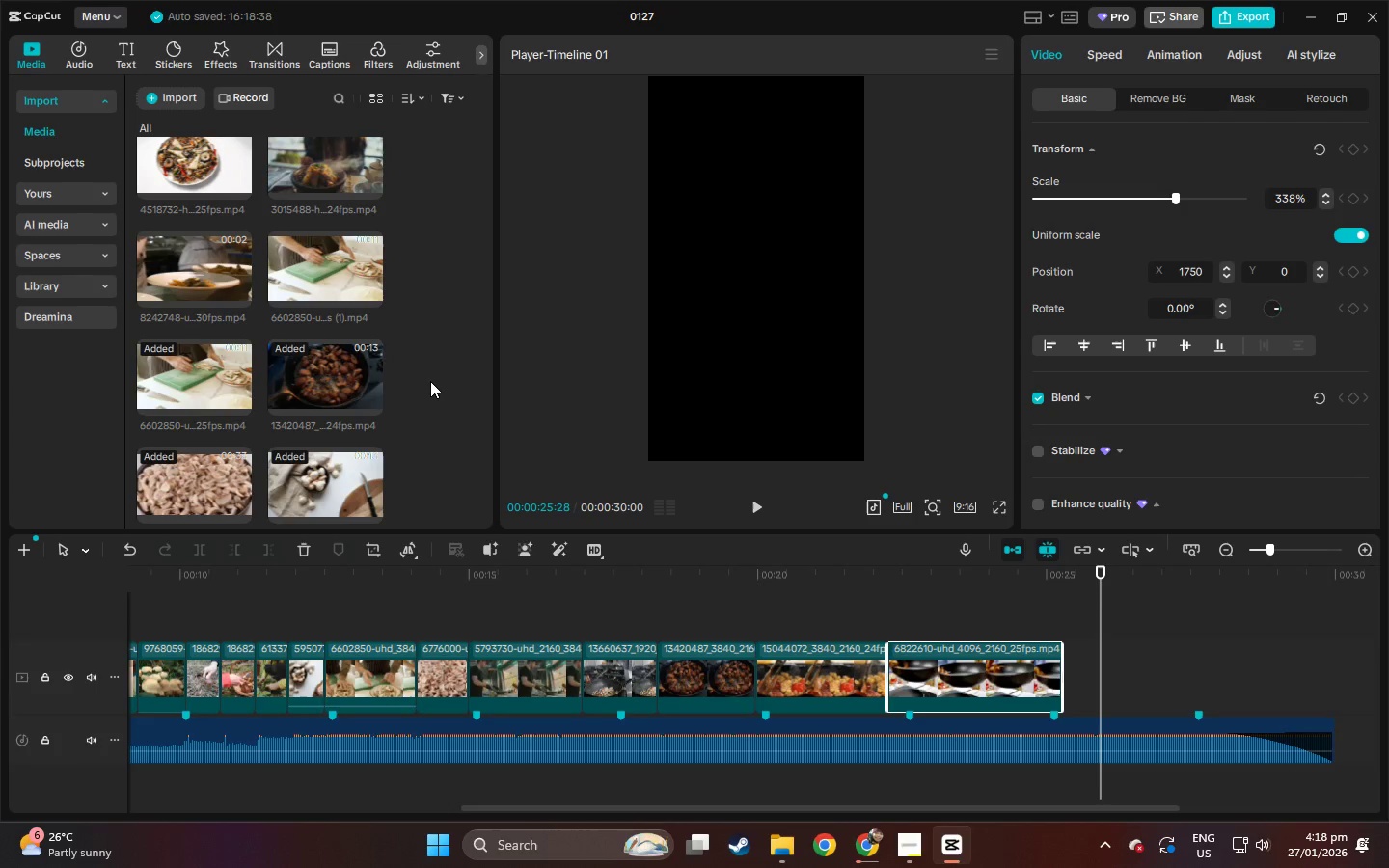 
left_click_drag(start_coordinate=[169, 266], to_coordinate=[1062, 677])
 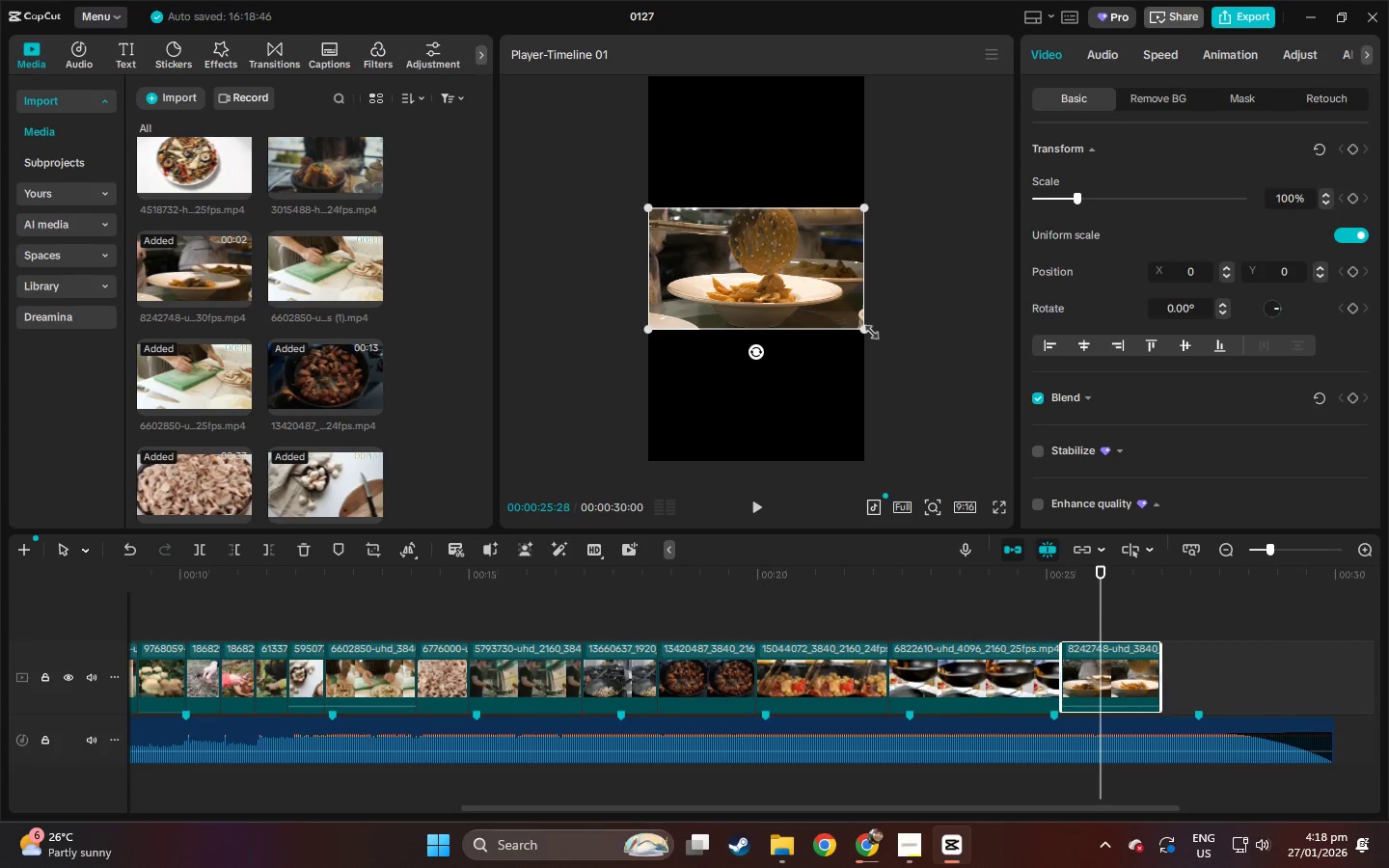 
left_click_drag(start_coordinate=[863, 329], to_coordinate=[1133, 655])
 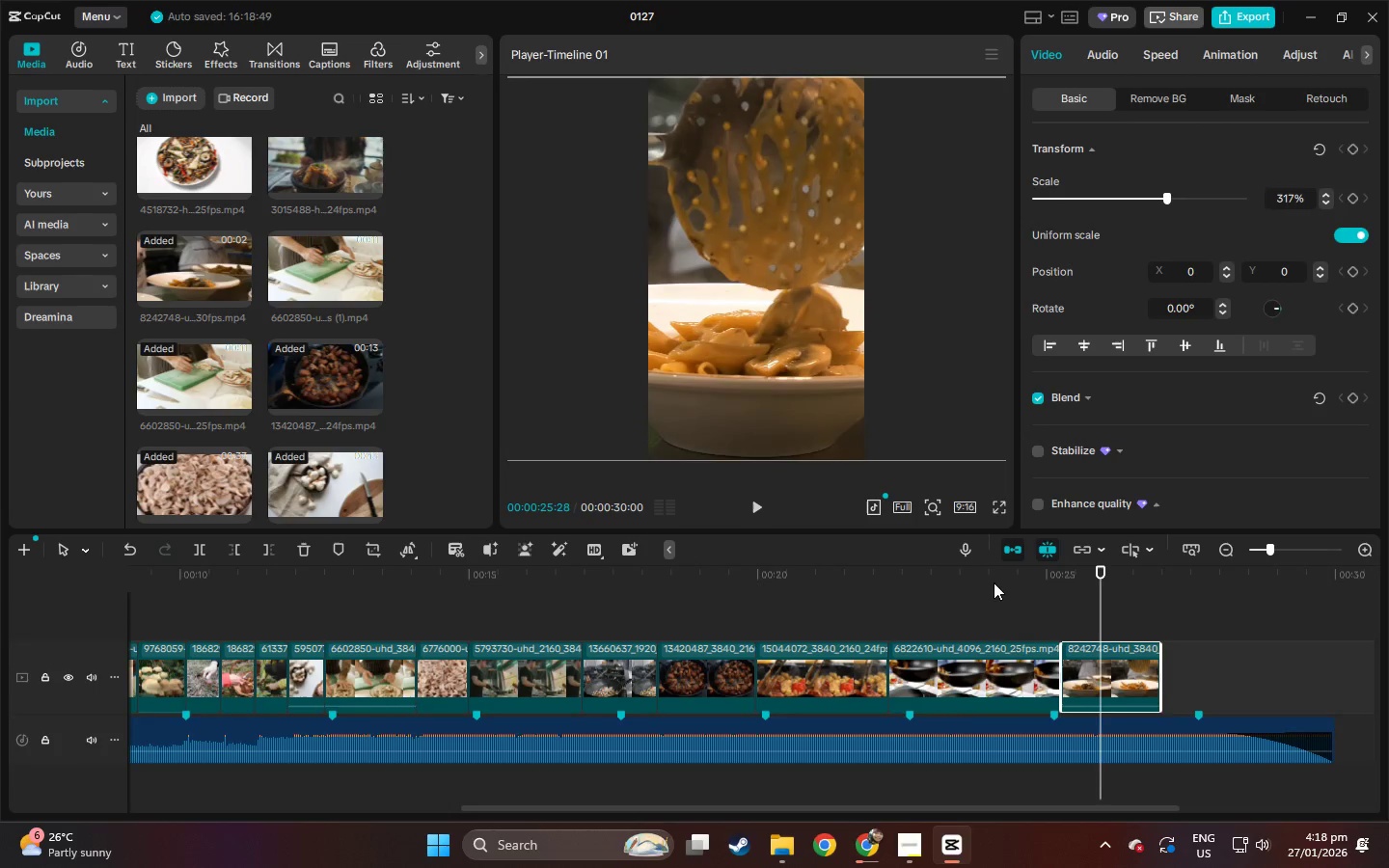 
left_click([994, 583])
 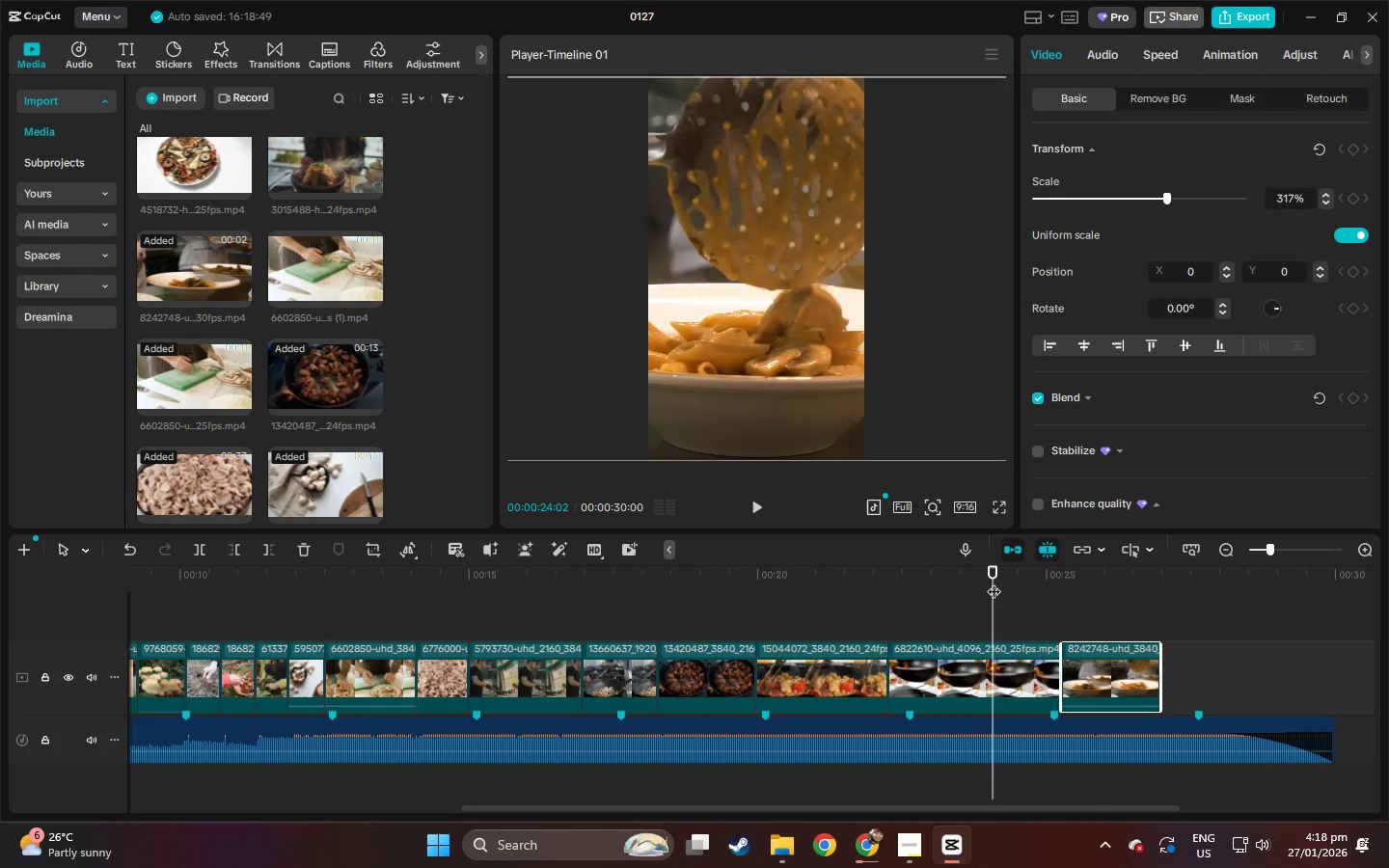 
key(Space)
 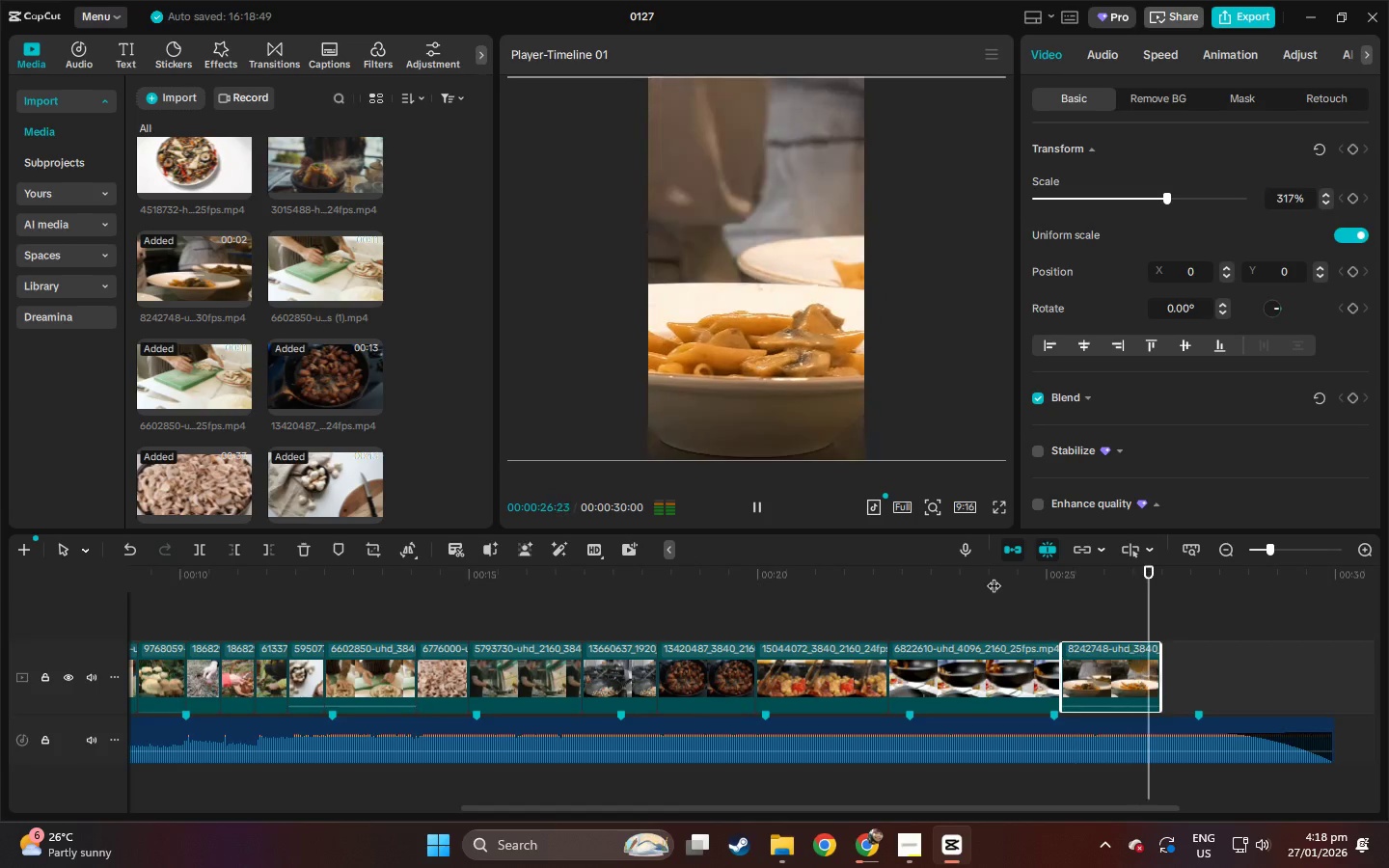 
key(Space)
 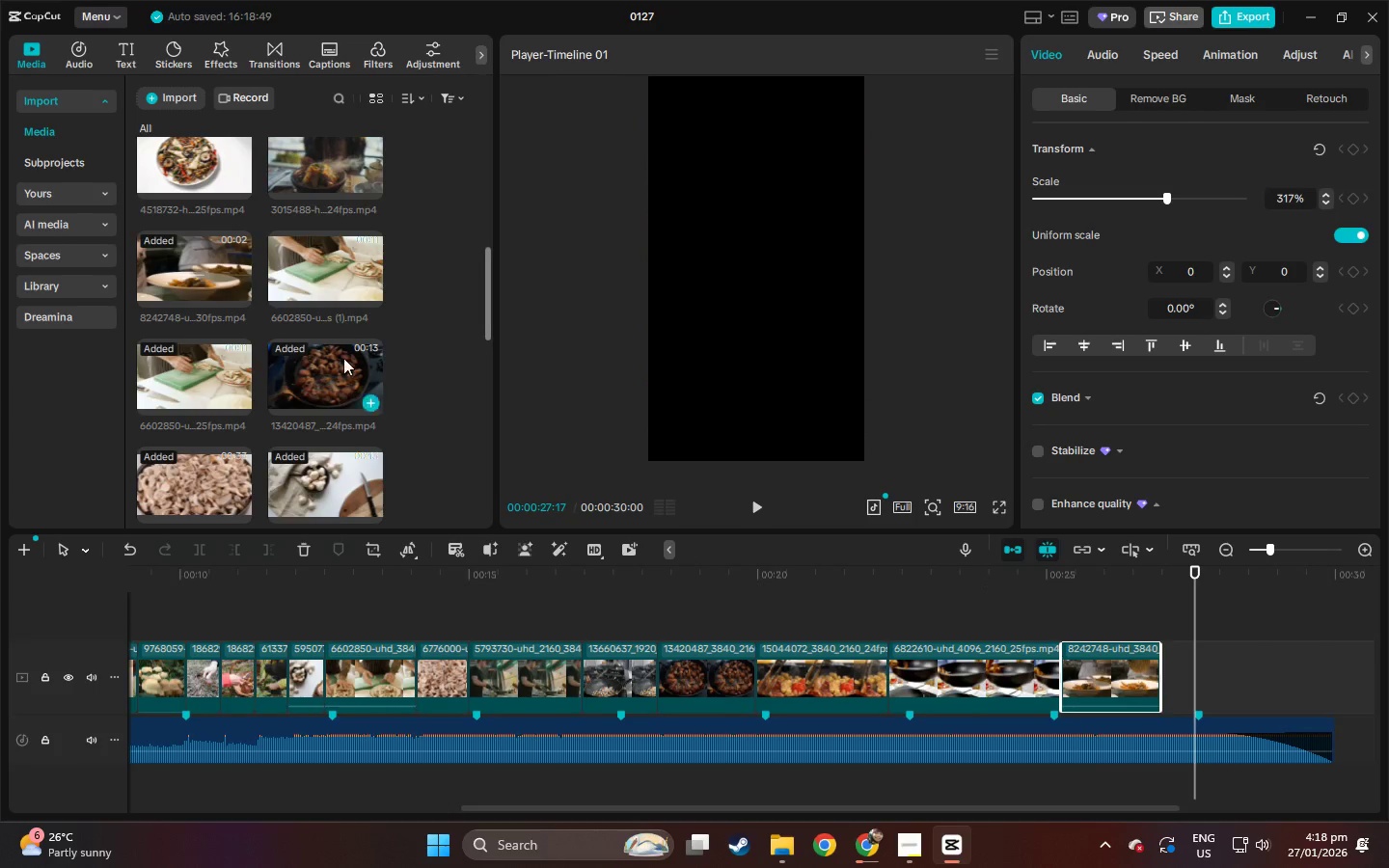 
scroll: coordinate [344, 355], scroll_direction: up, amount: 3.0
 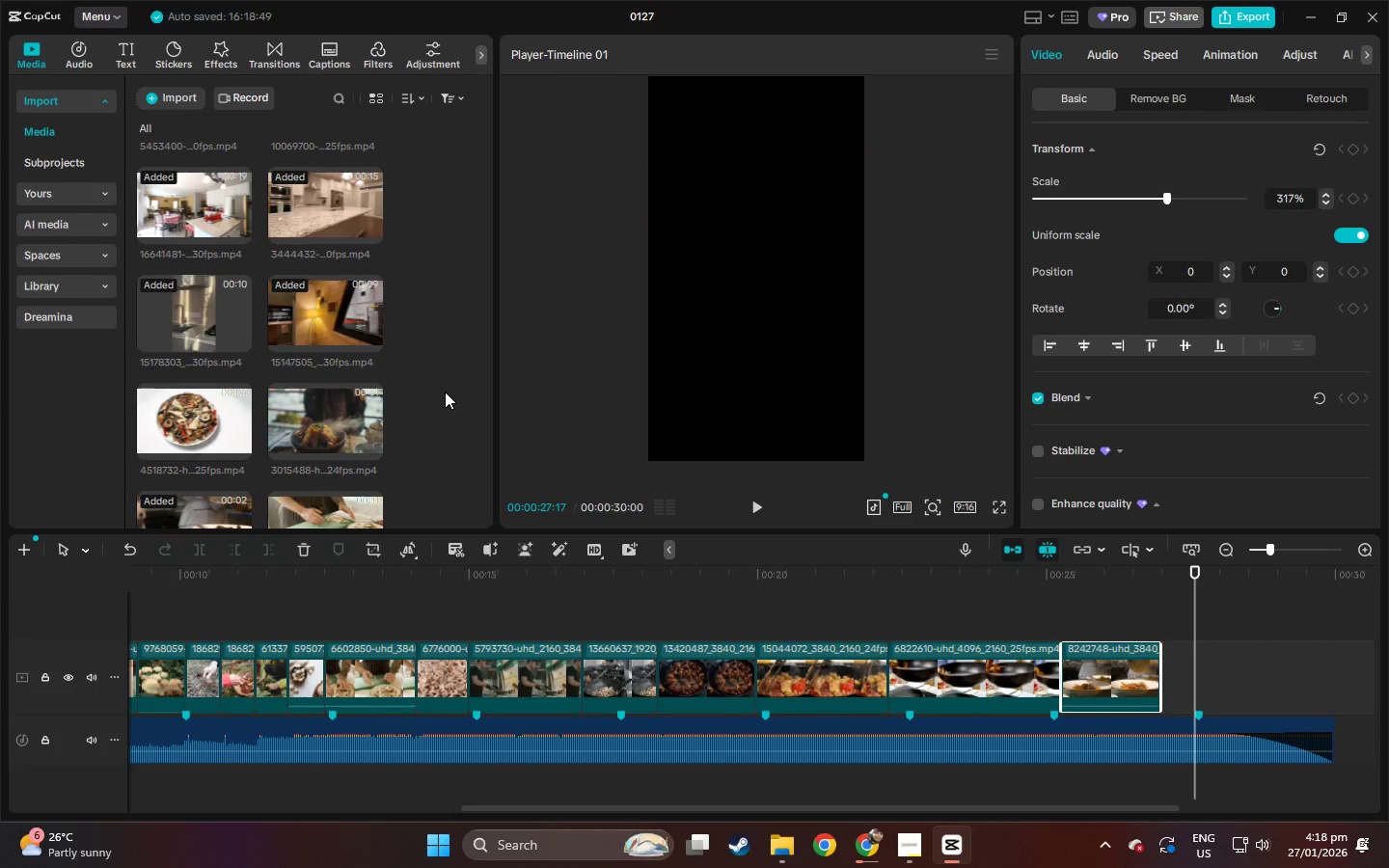 
scroll: coordinate [445, 394], scroll_direction: down, amount: 7.0
 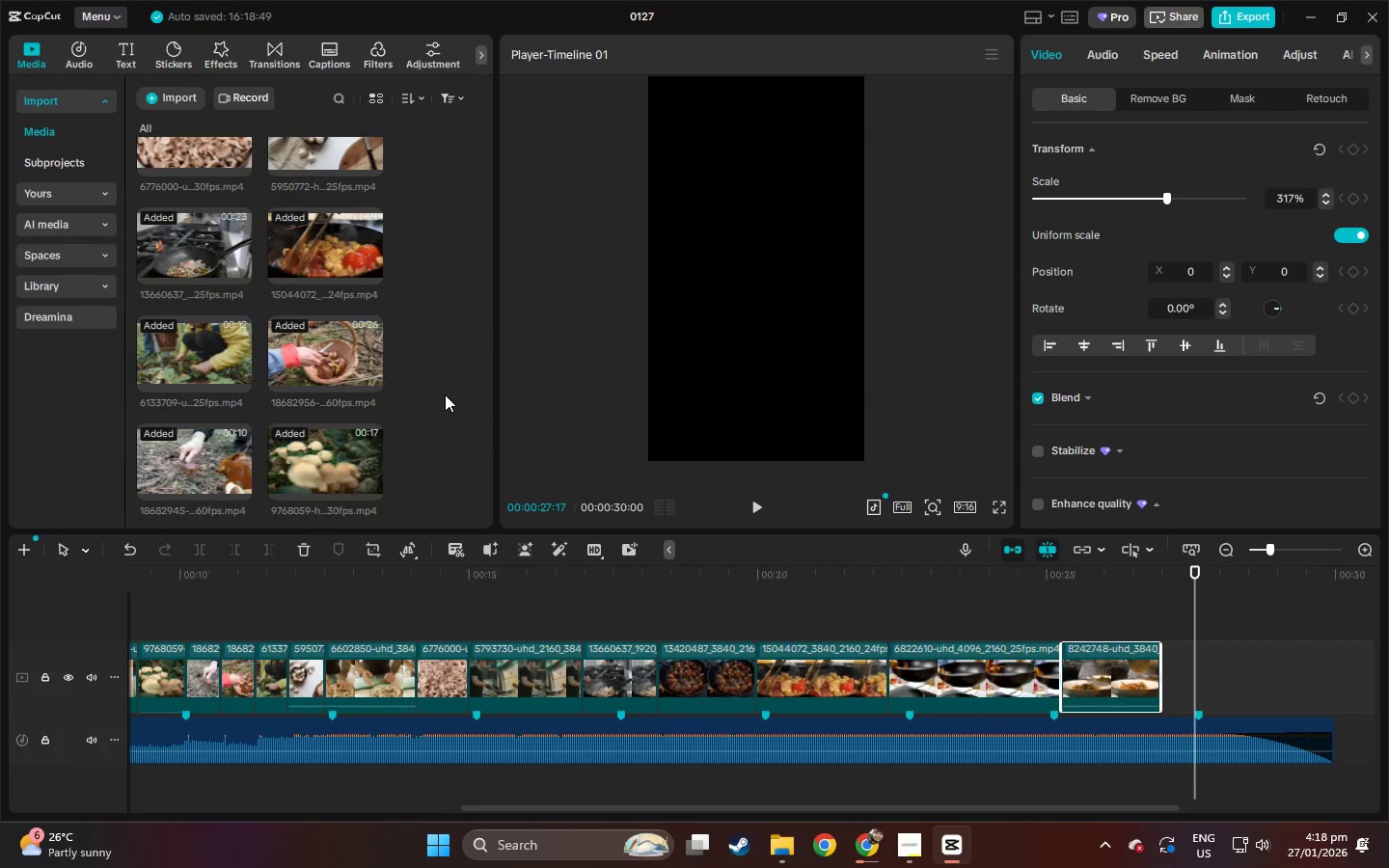 
scroll: coordinate [446, 401], scroll_direction: up, amount: 16.0
 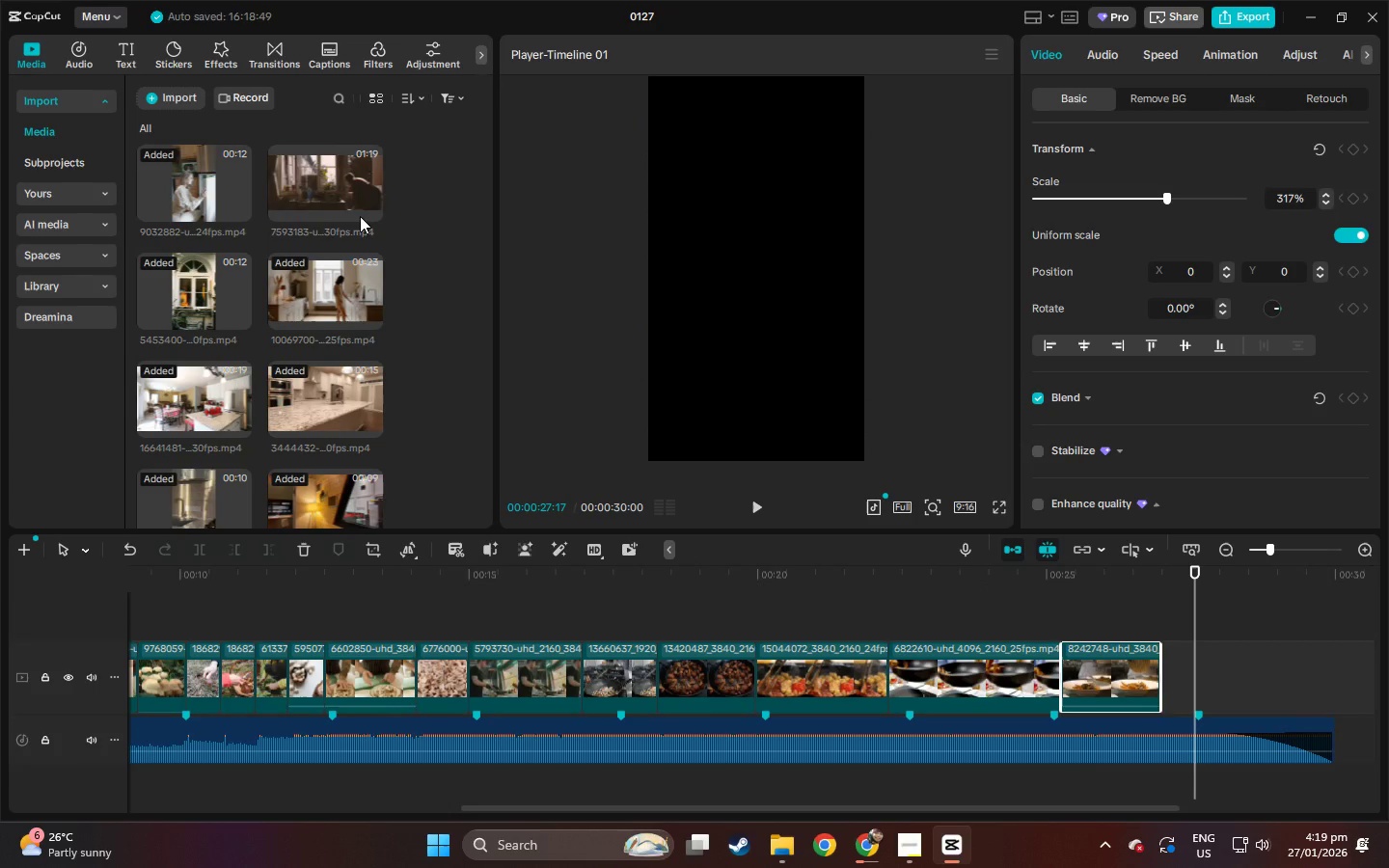 
left_click_drag(start_coordinate=[311, 171], to_coordinate=[1166, 671])
 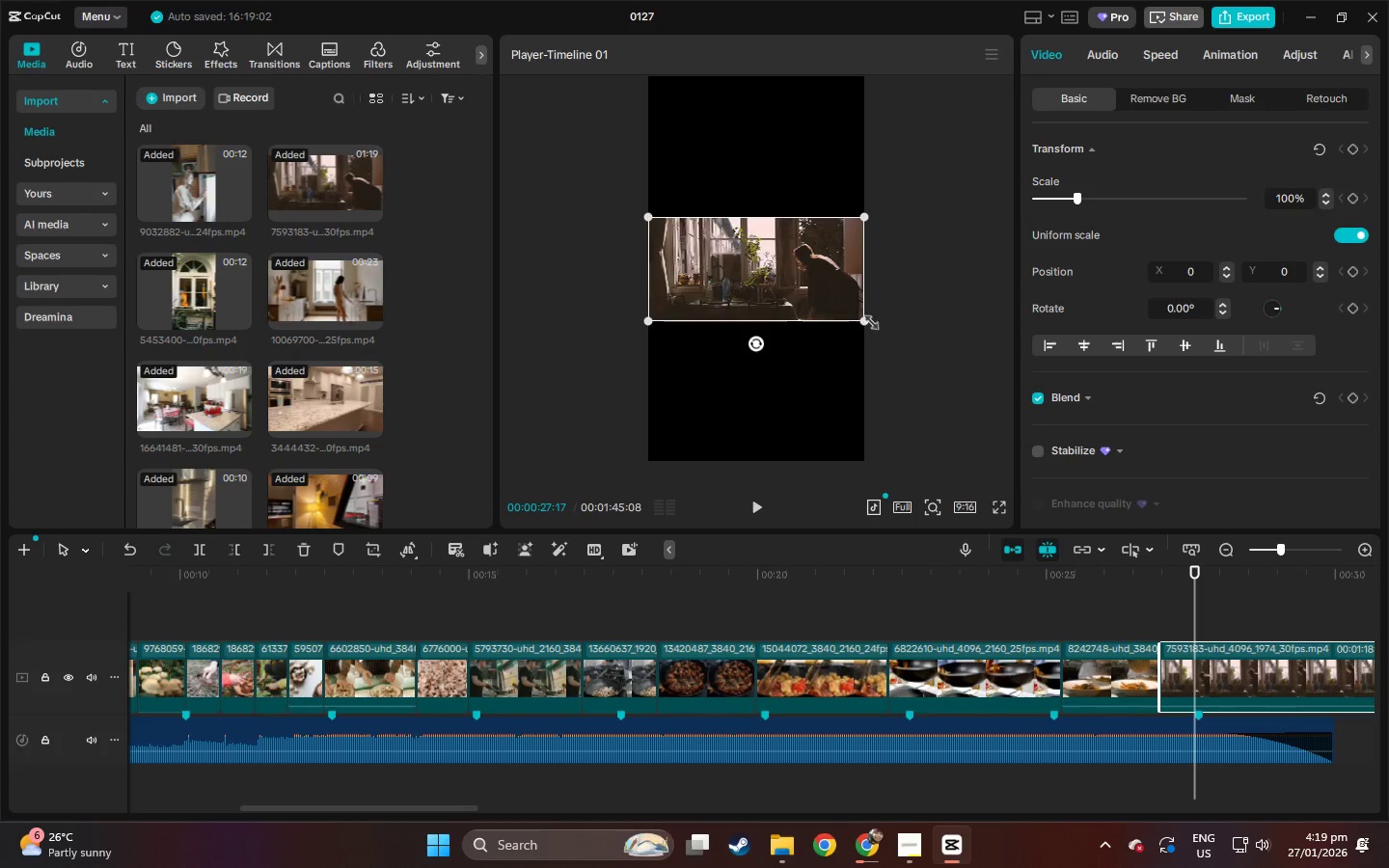 
left_click_drag(start_coordinate=[864, 319], to_coordinate=[1222, 665])
 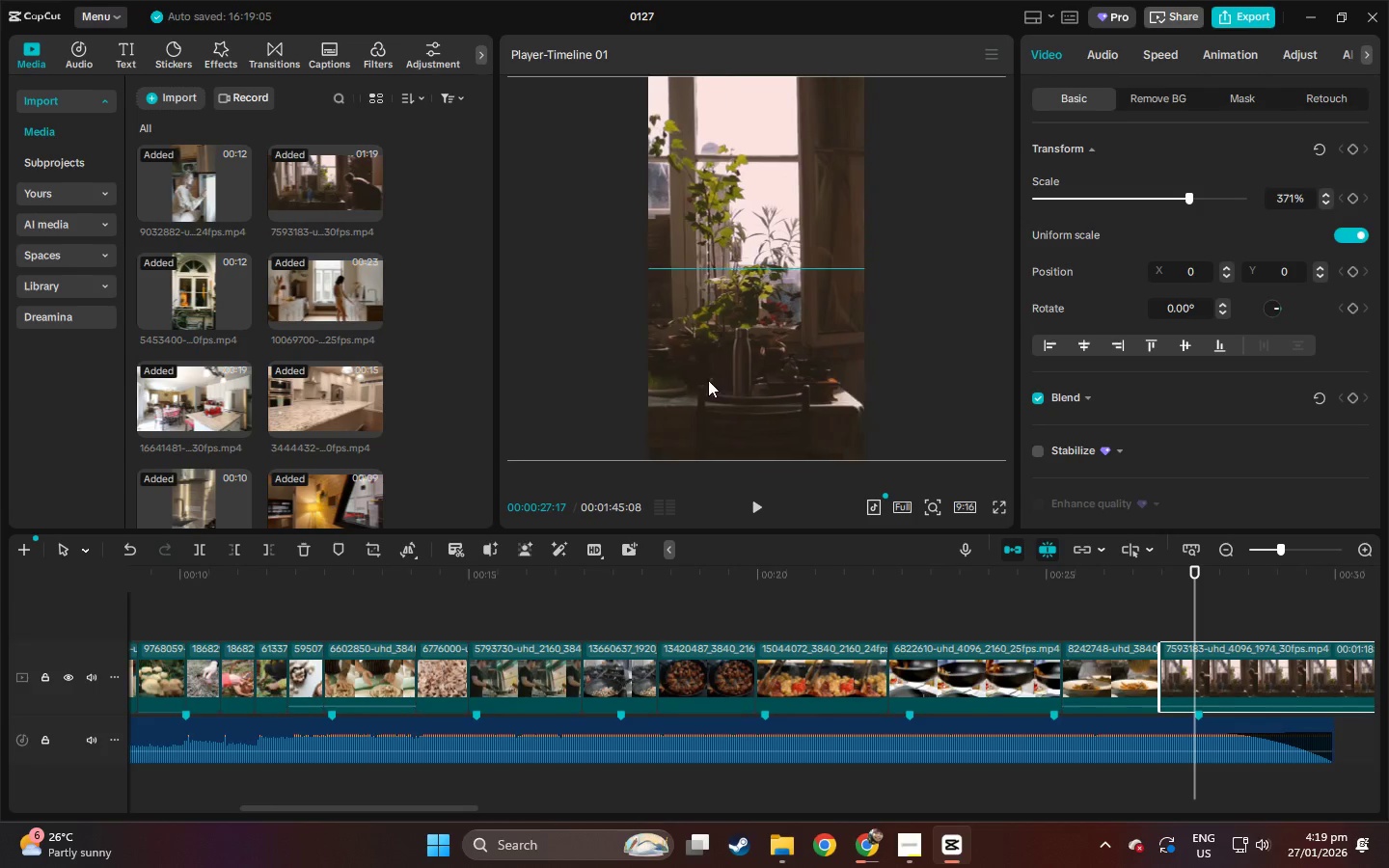 
left_click_drag(start_coordinate=[750, 378], to_coordinate=[688, 380])
 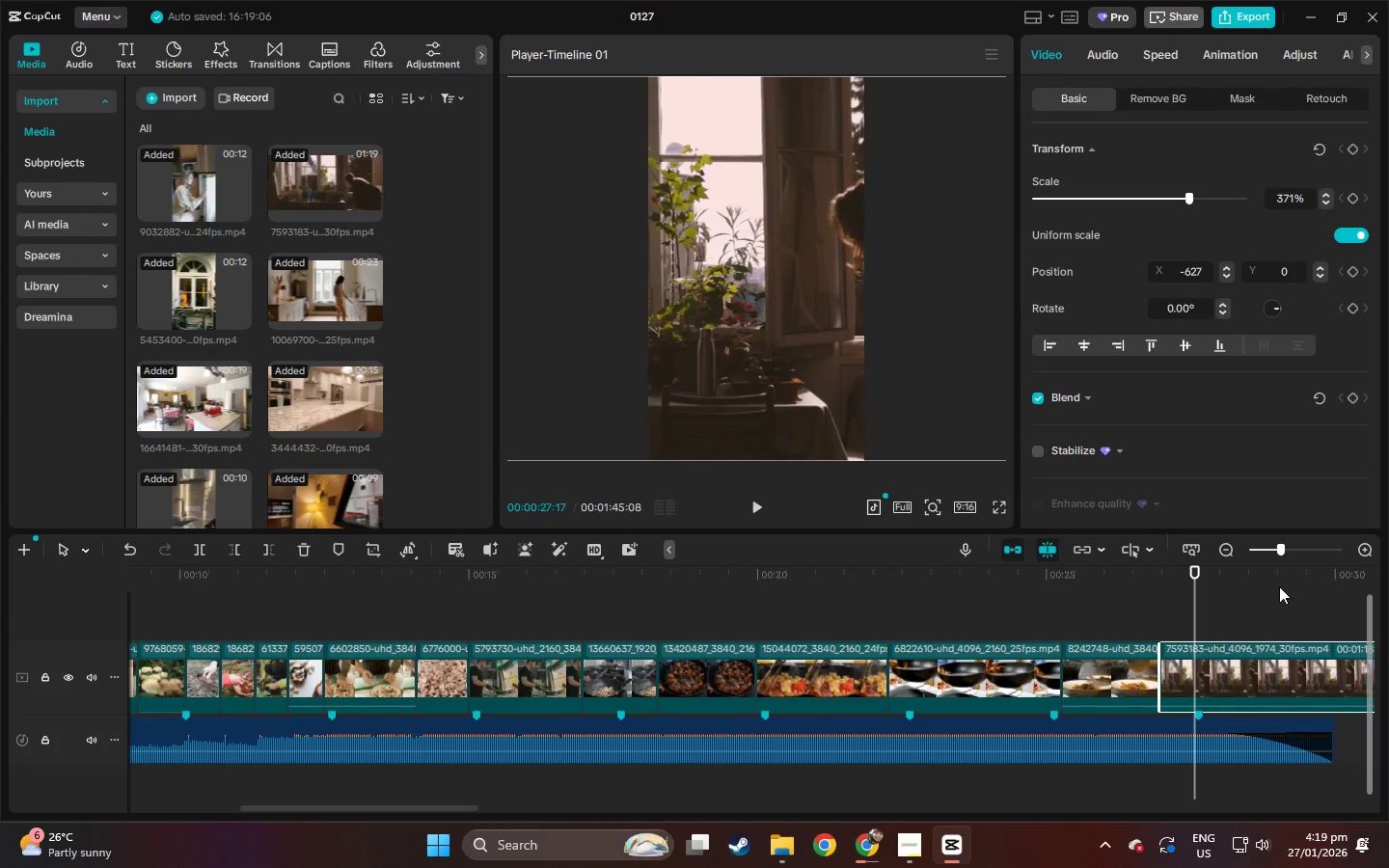 
left_click_drag(start_coordinate=[1279, 586], to_coordinate=[1113, 616])
 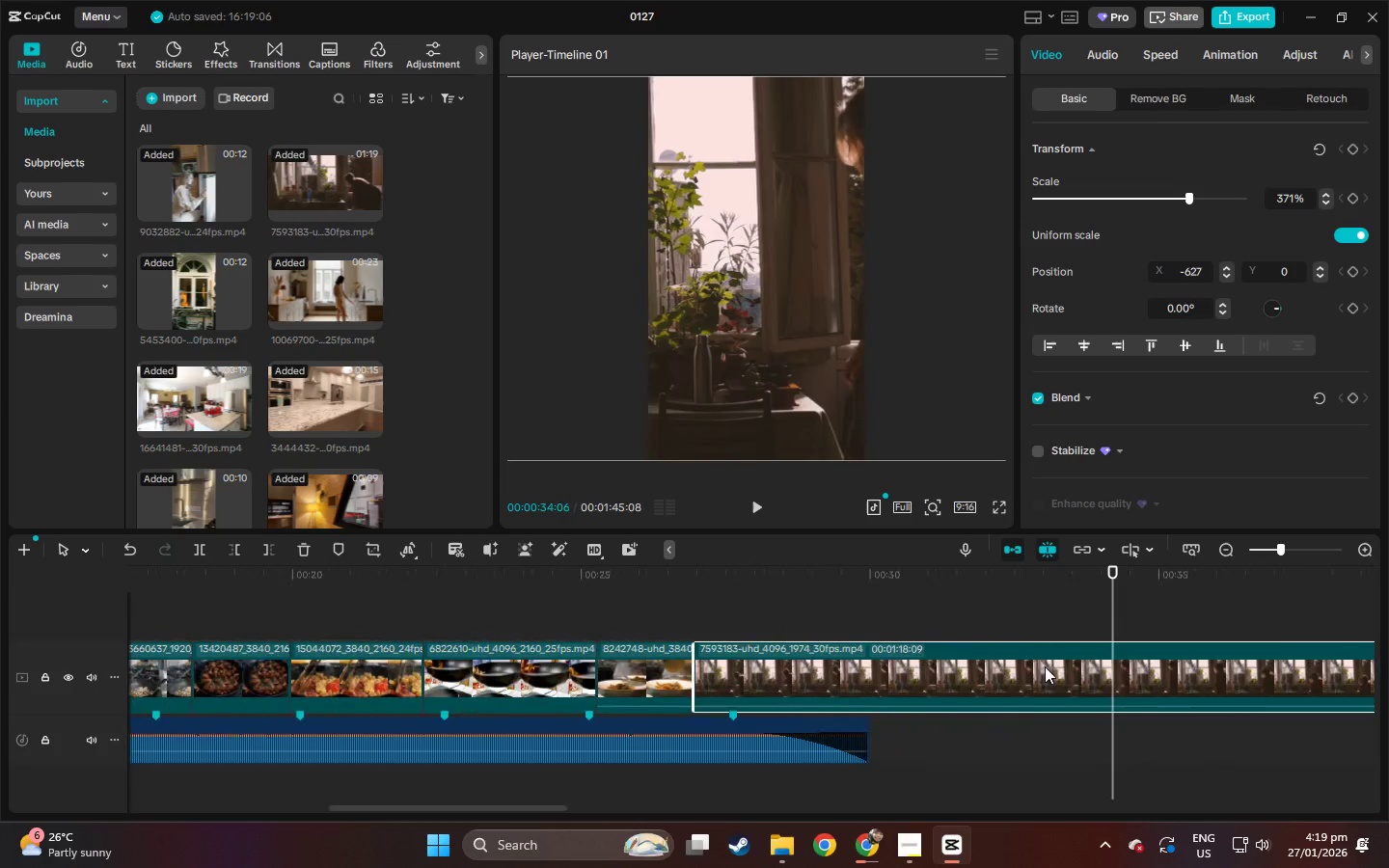 
key(Control+ControlLeft)
 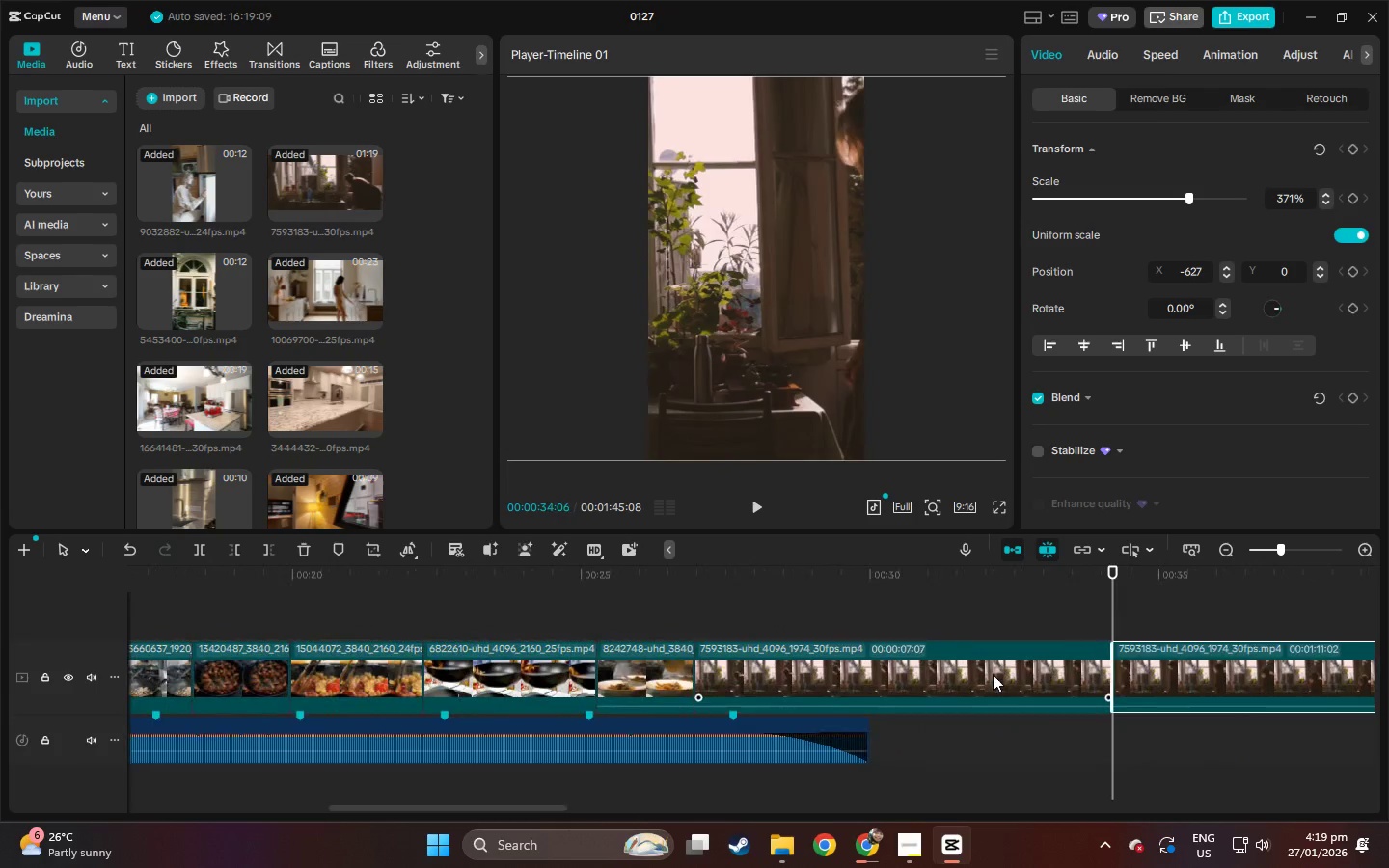 
key(Control+B)
 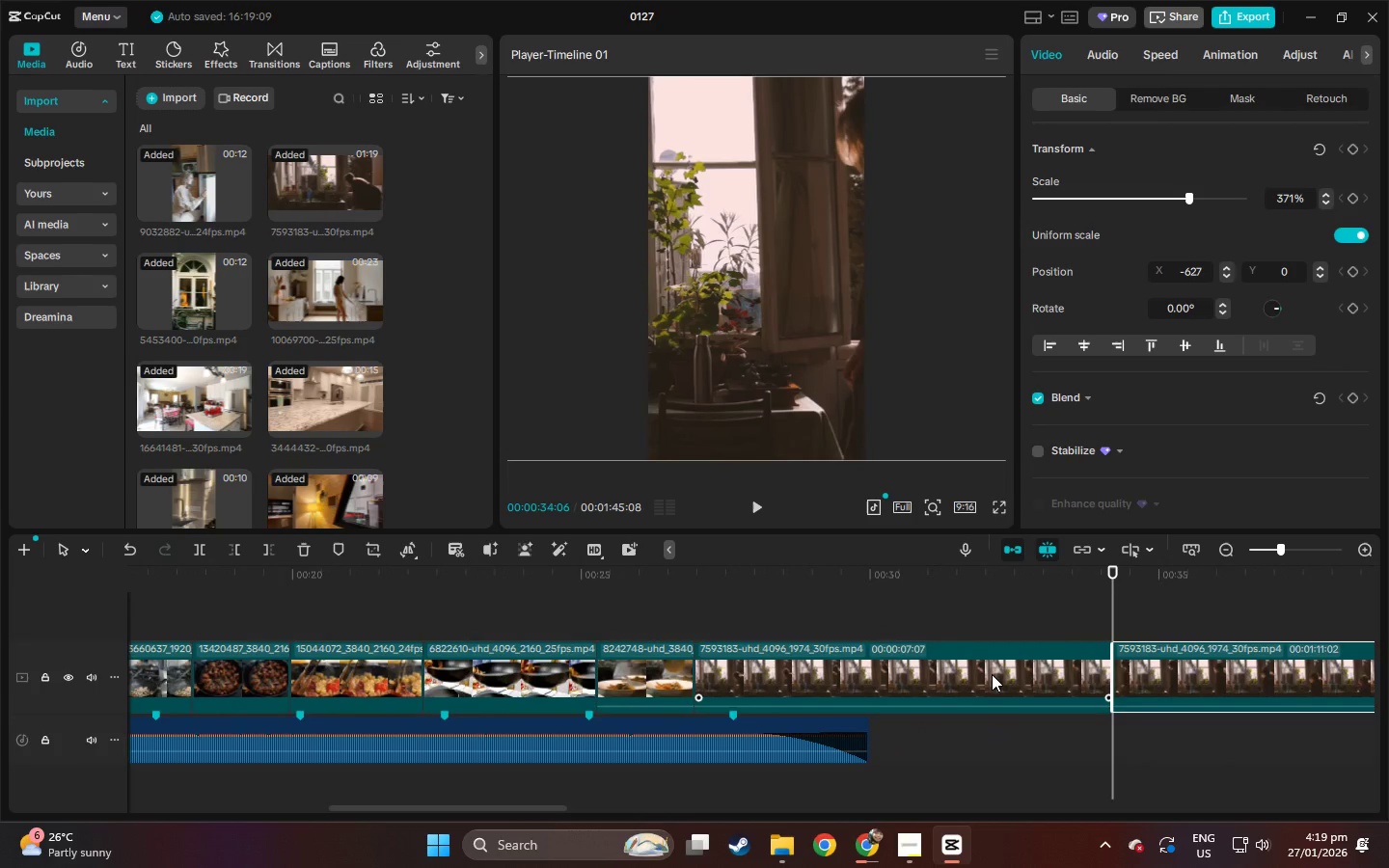 
left_click([992, 674])
 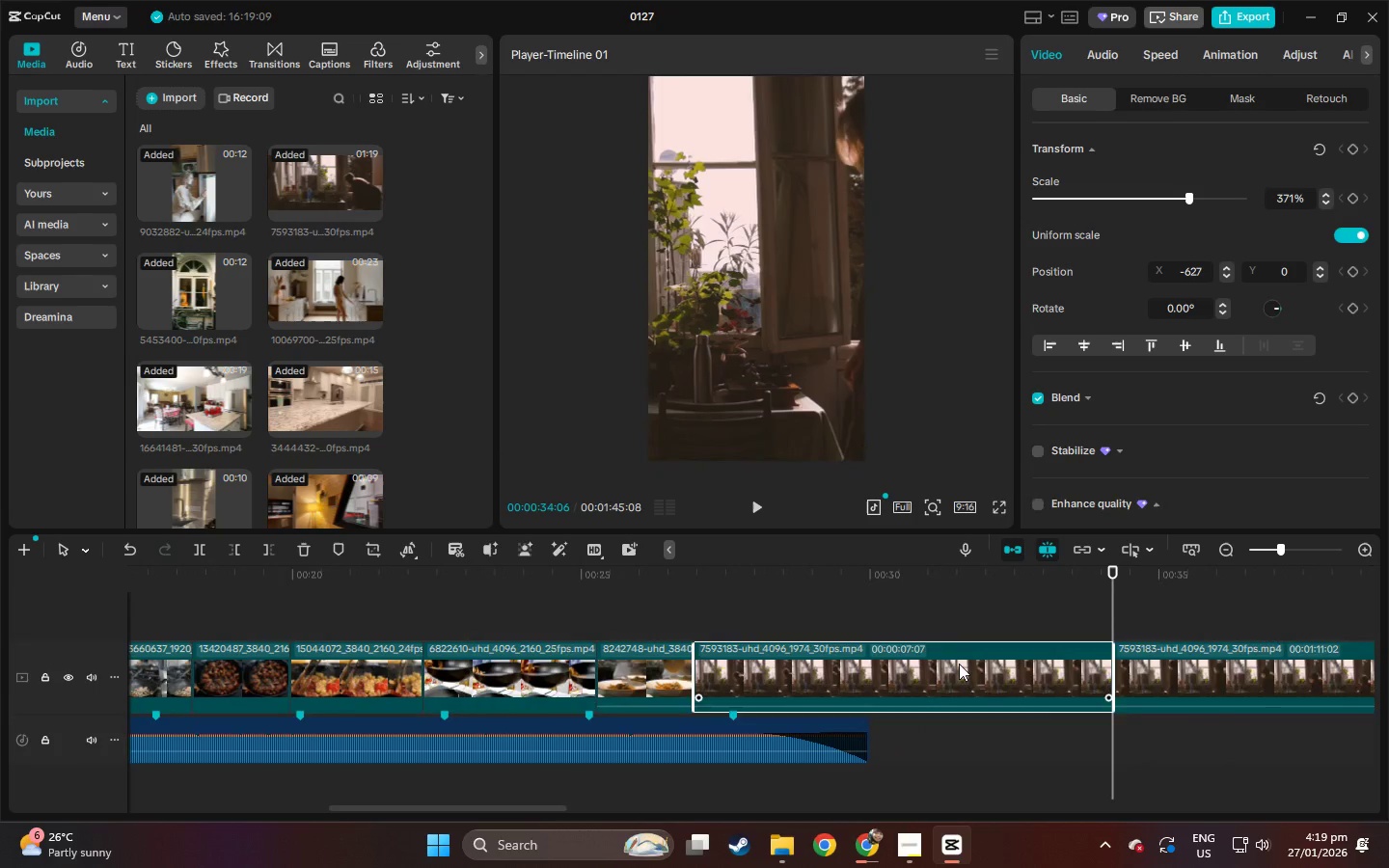 
key(Delete)
 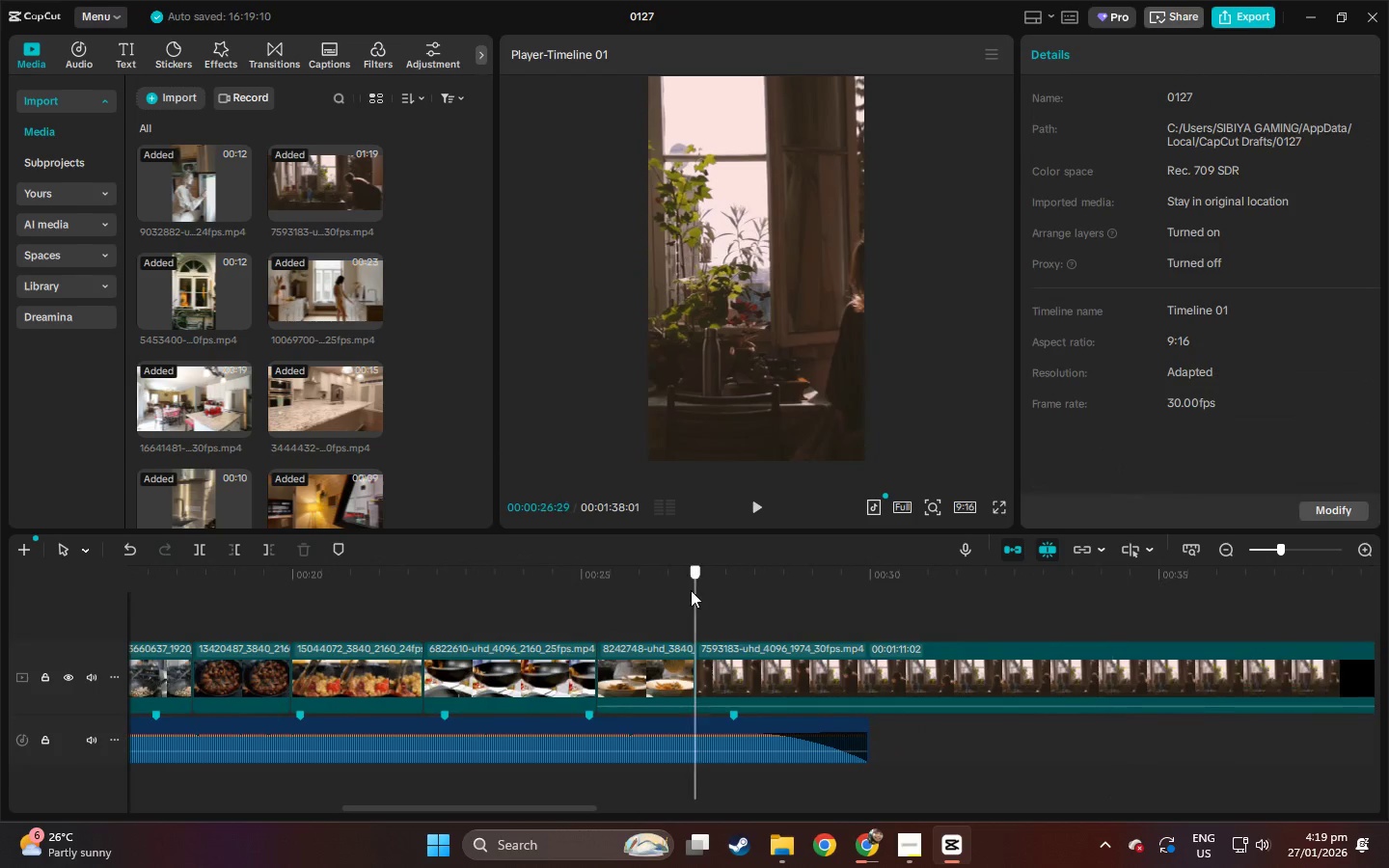 
left_click_drag(start_coordinate=[691, 590], to_coordinate=[729, 592])
 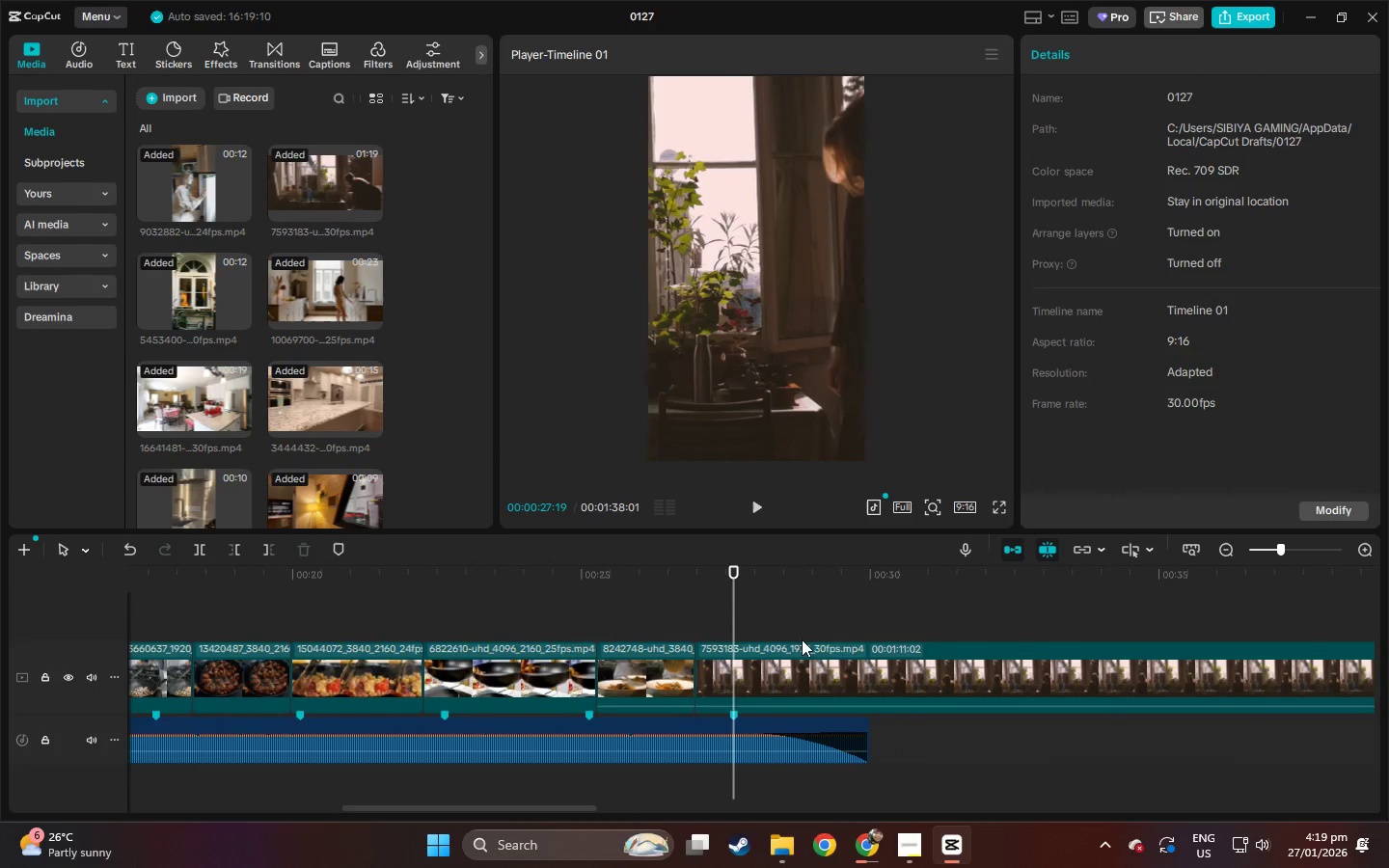 
key(Control+ControlLeft)
 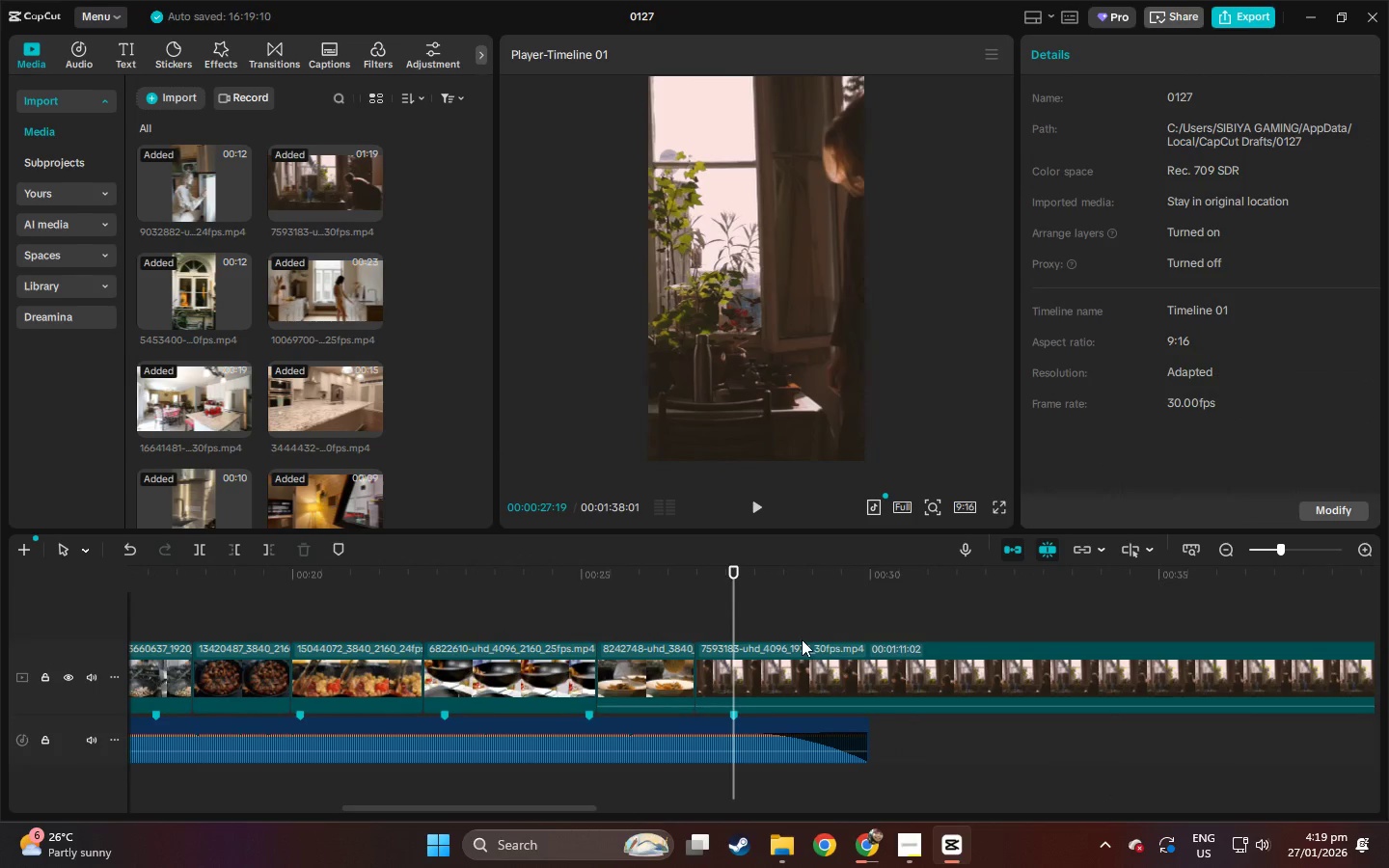 
key(Control+B)
 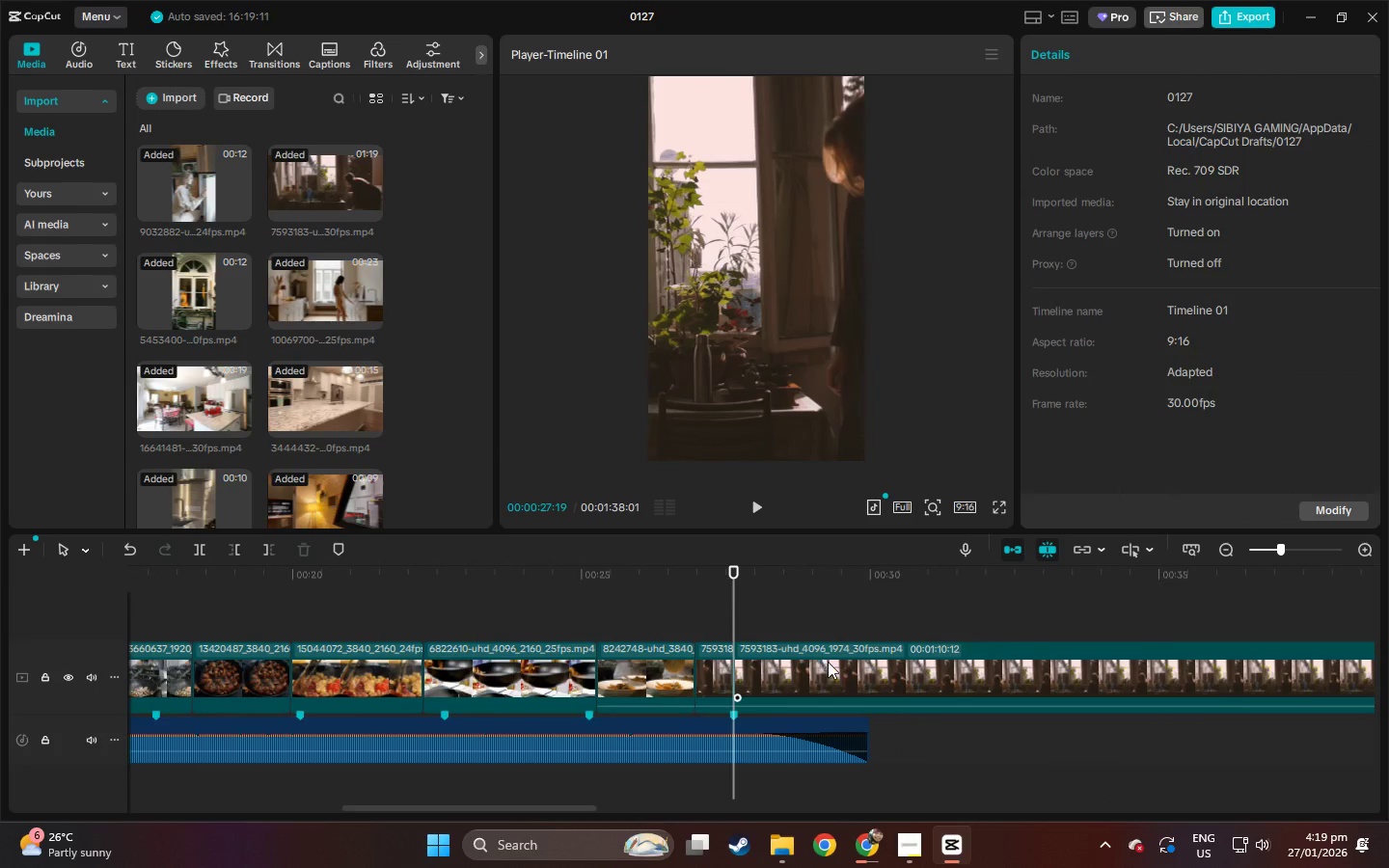 
left_click([828, 662])
 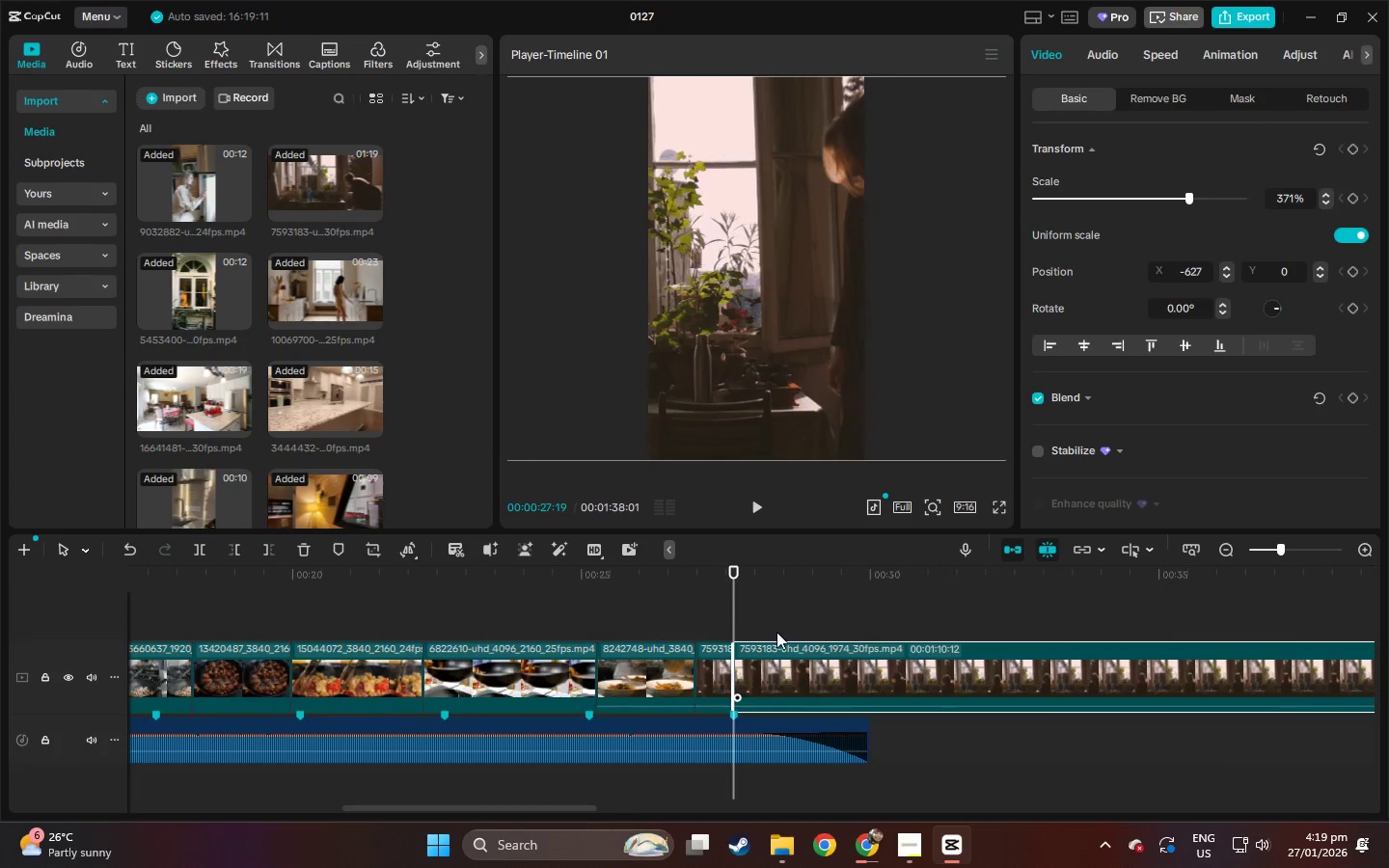 
key(Delete)
 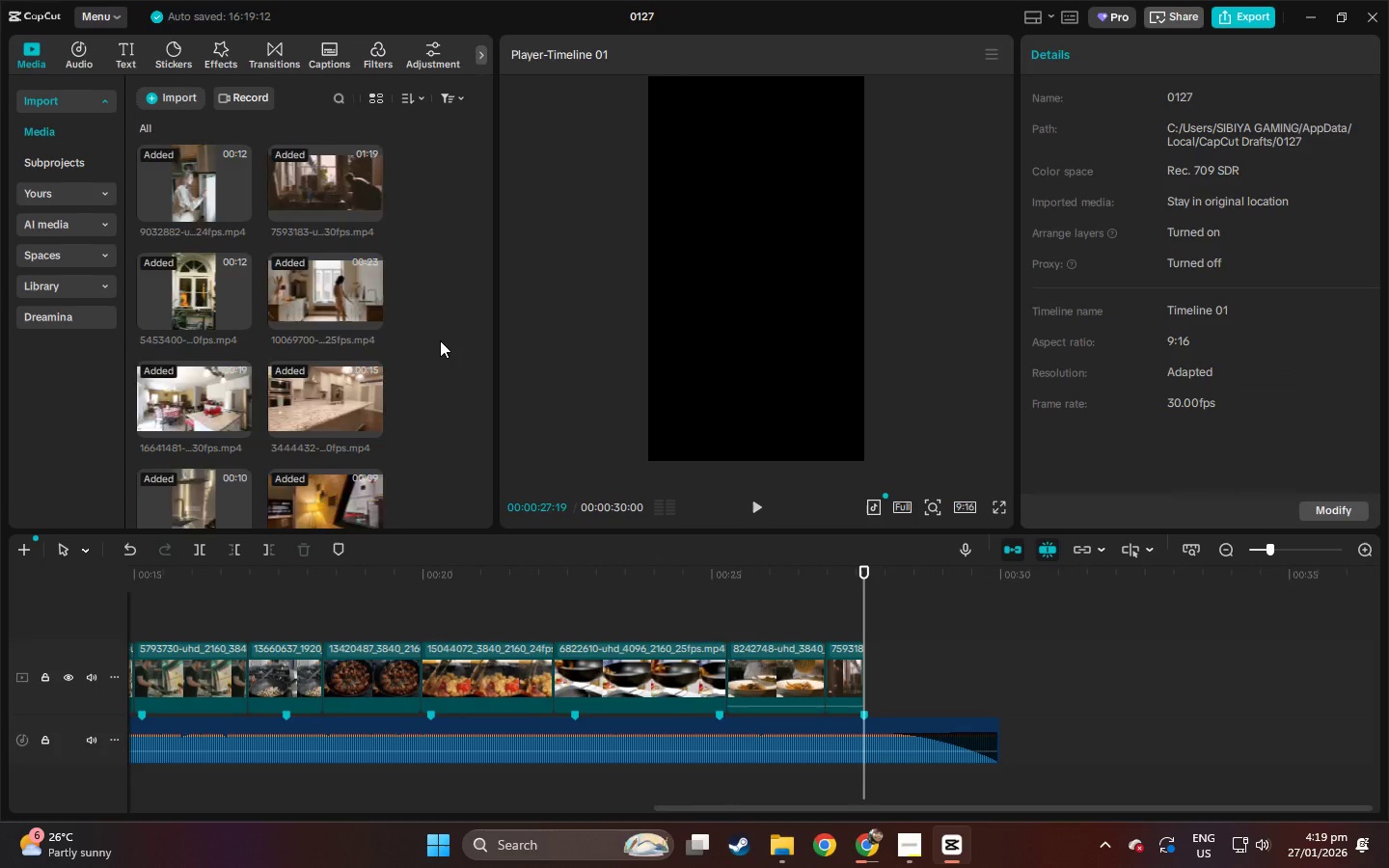 
scroll: coordinate [440, 340], scroll_direction: down, amount: 4.0
 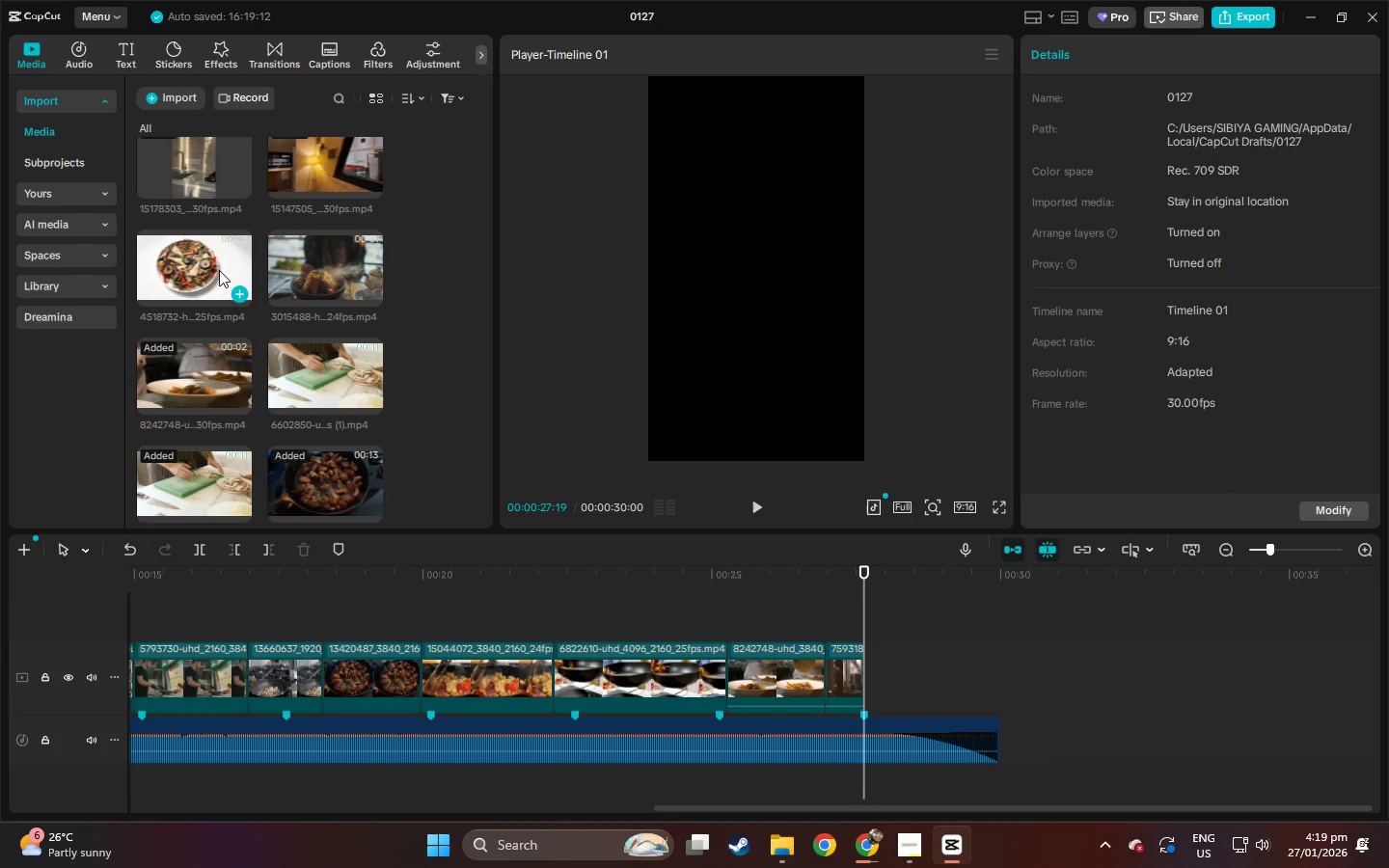 
left_click_drag(start_coordinate=[187, 260], to_coordinate=[830, 674])
 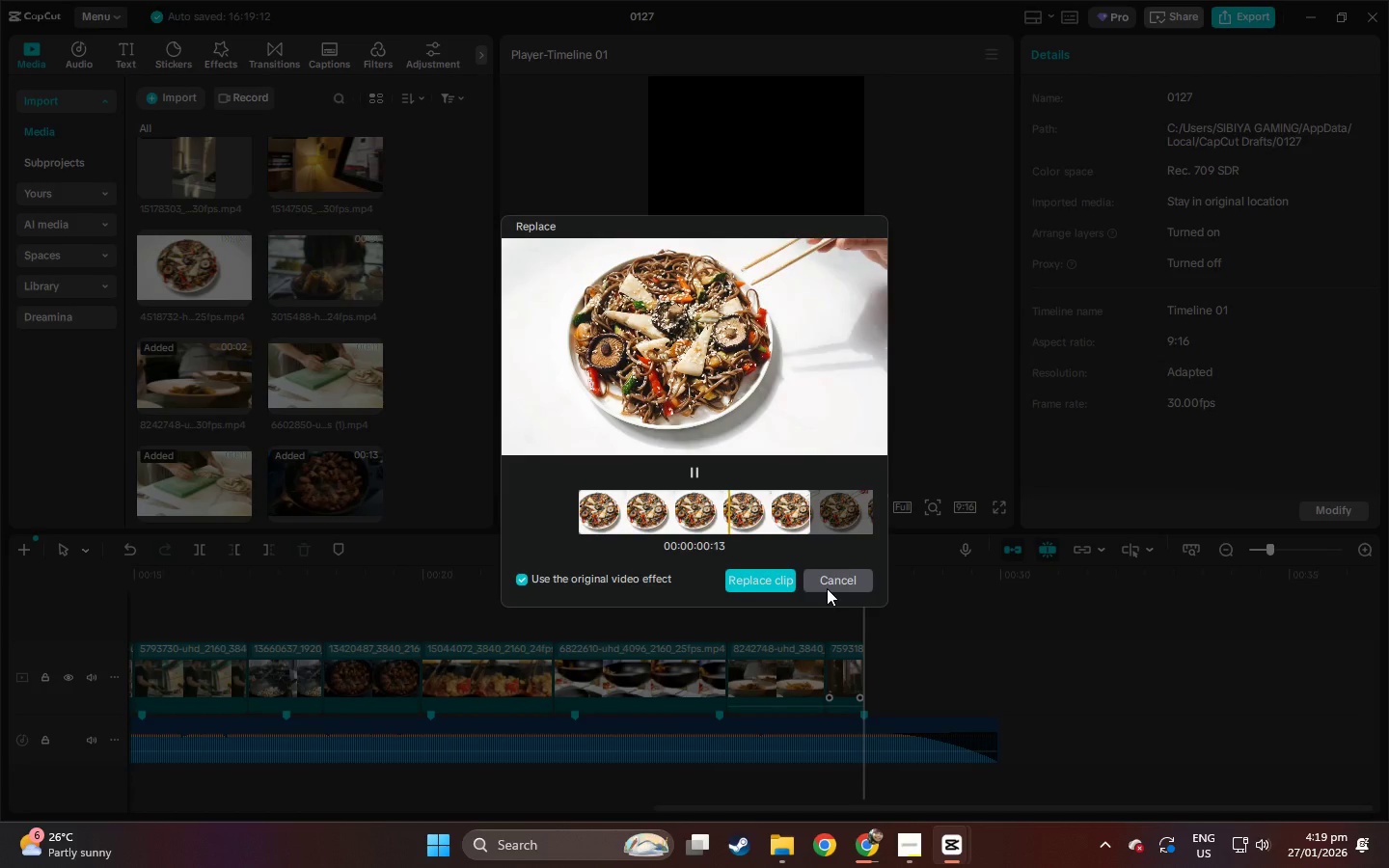 
left_click([831, 585])
 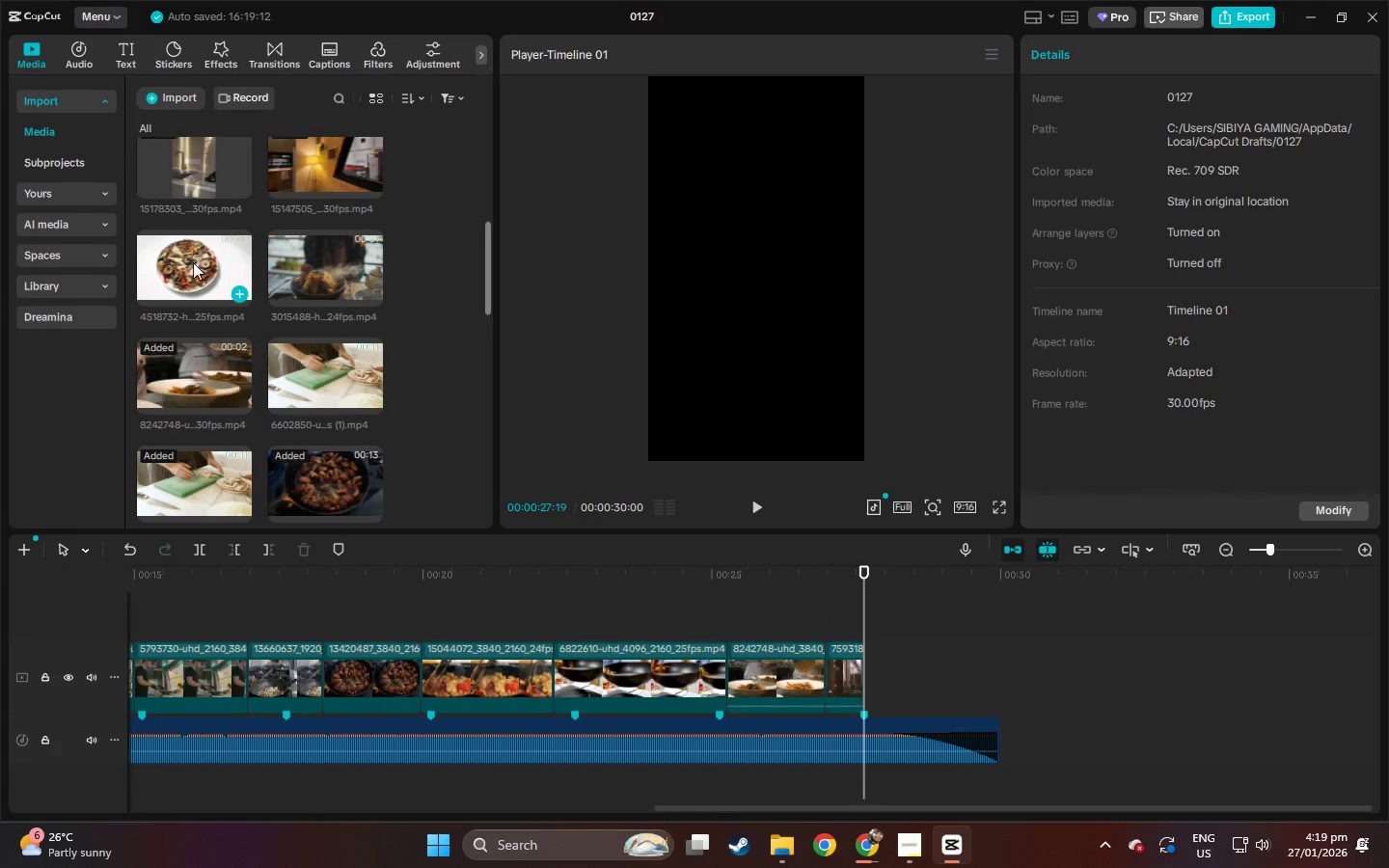 
left_click_drag(start_coordinate=[190, 256], to_coordinate=[828, 665])
 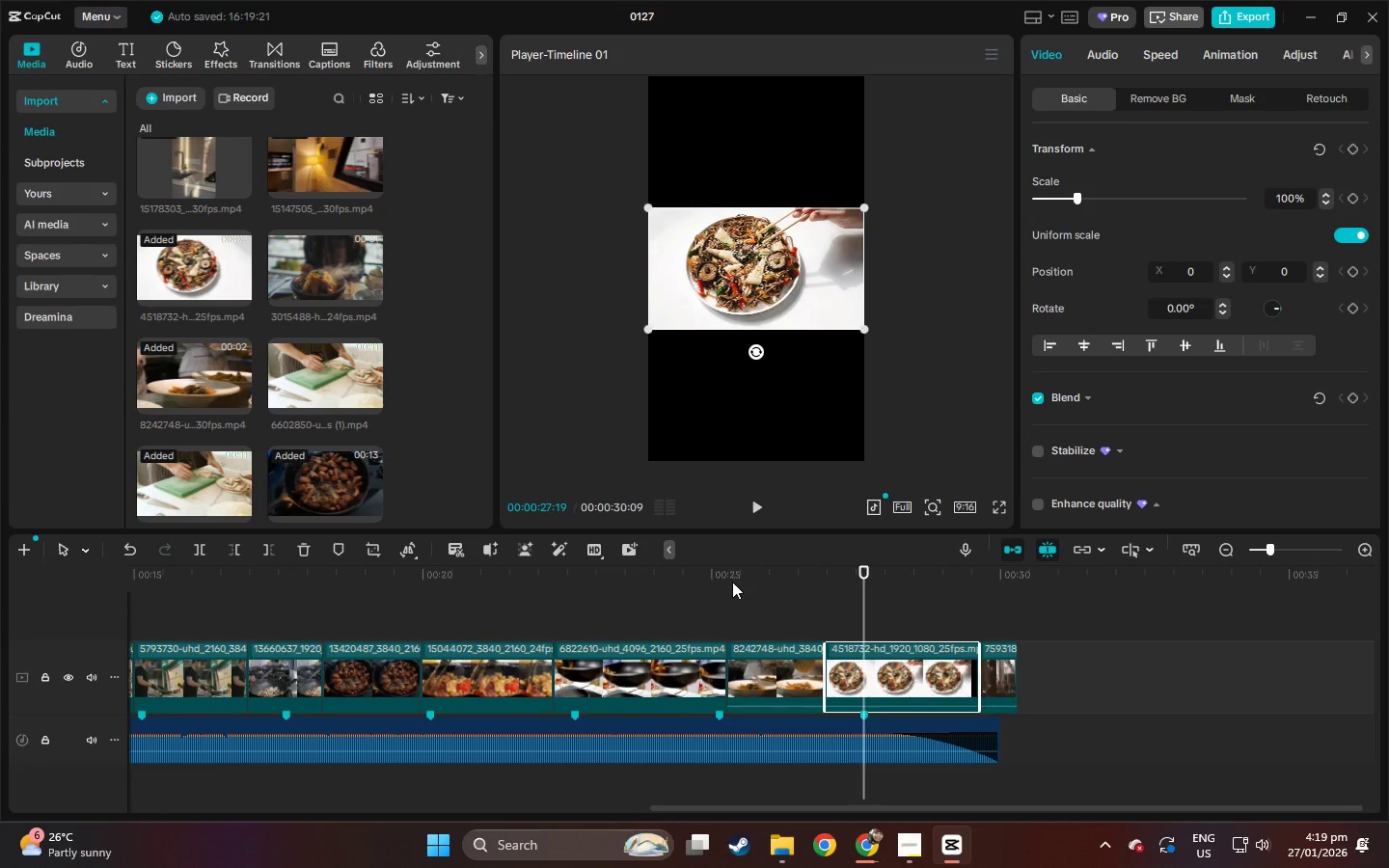 
left_click([696, 580])
 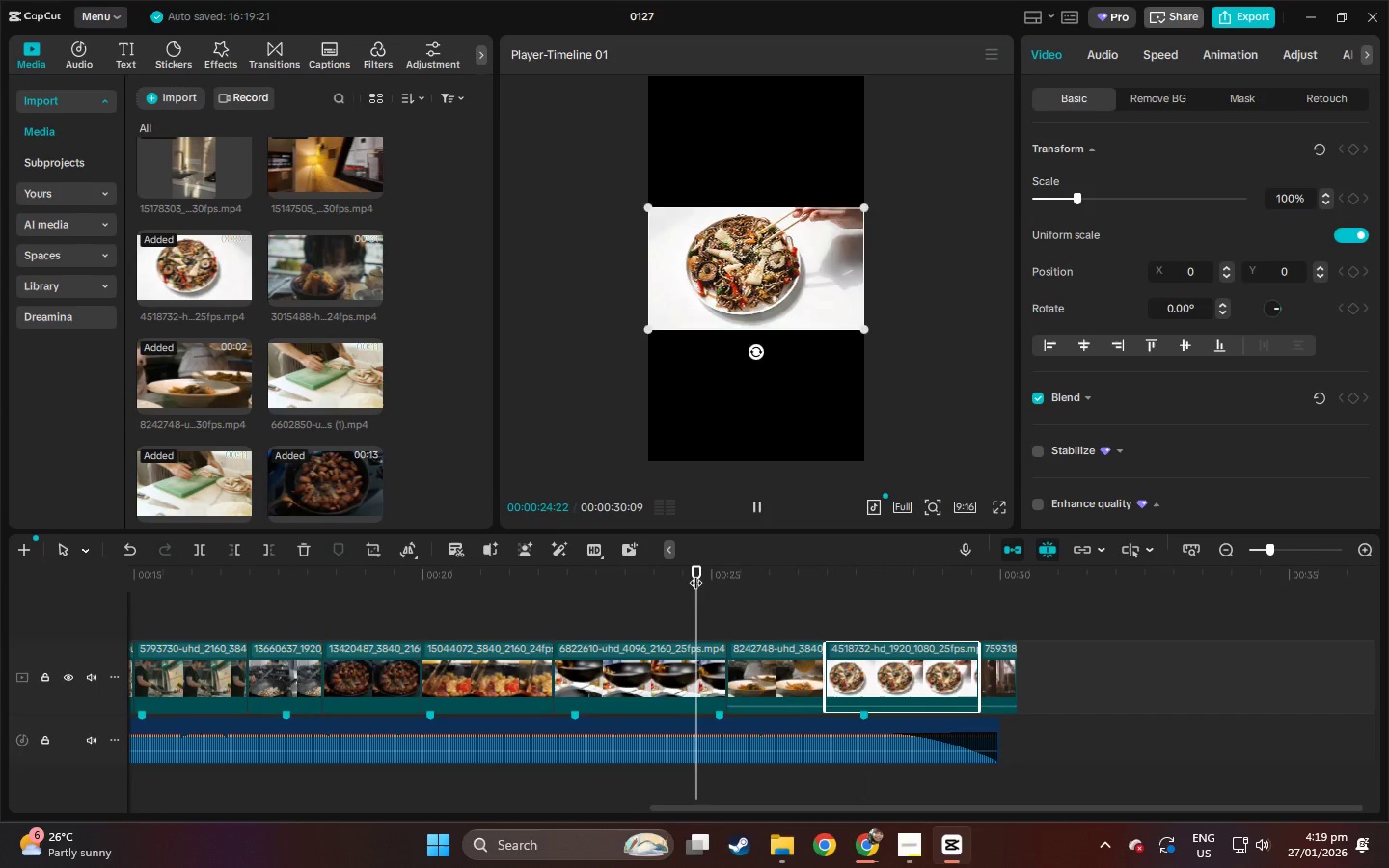 
key(Space)
 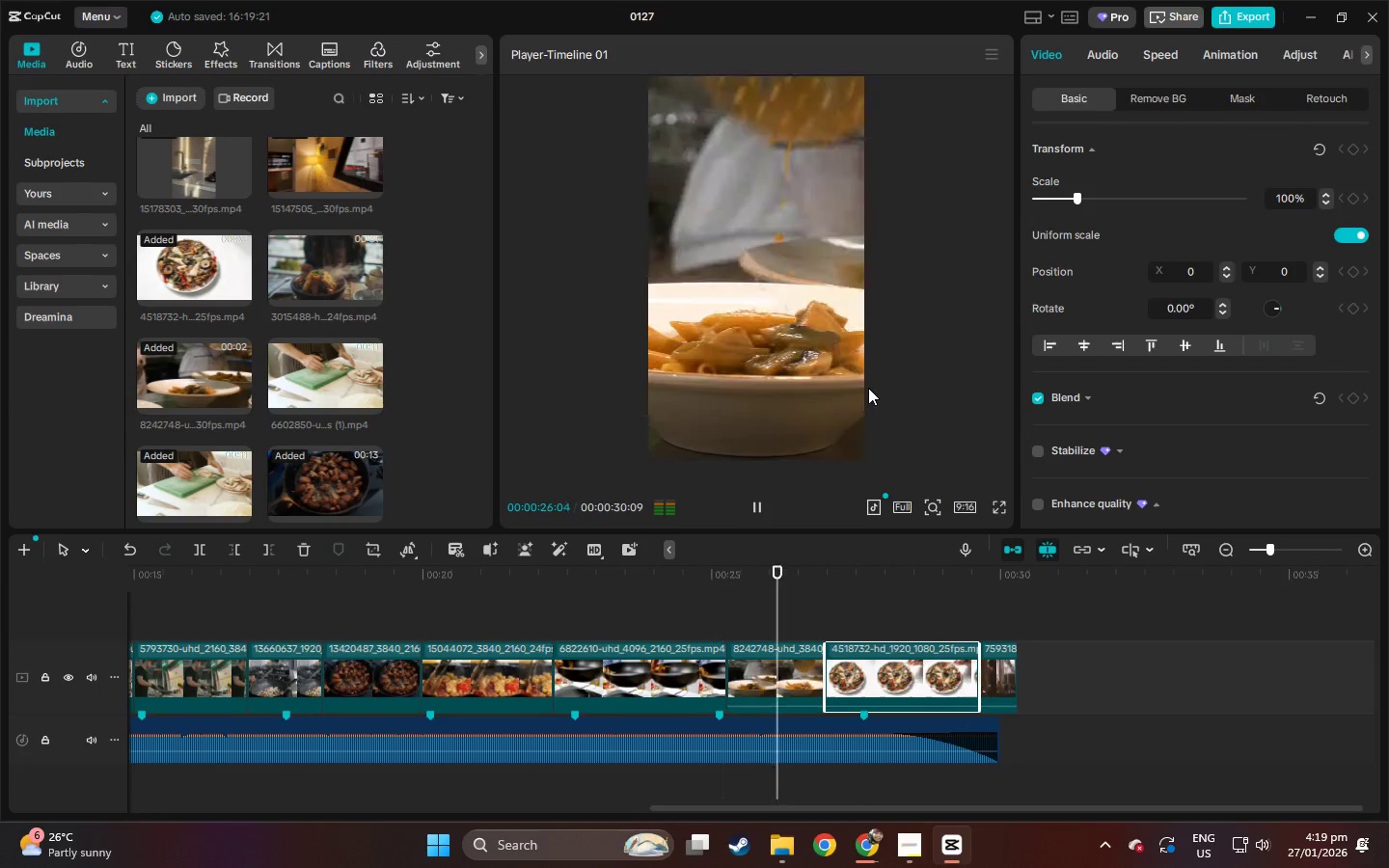 
key(Space)
 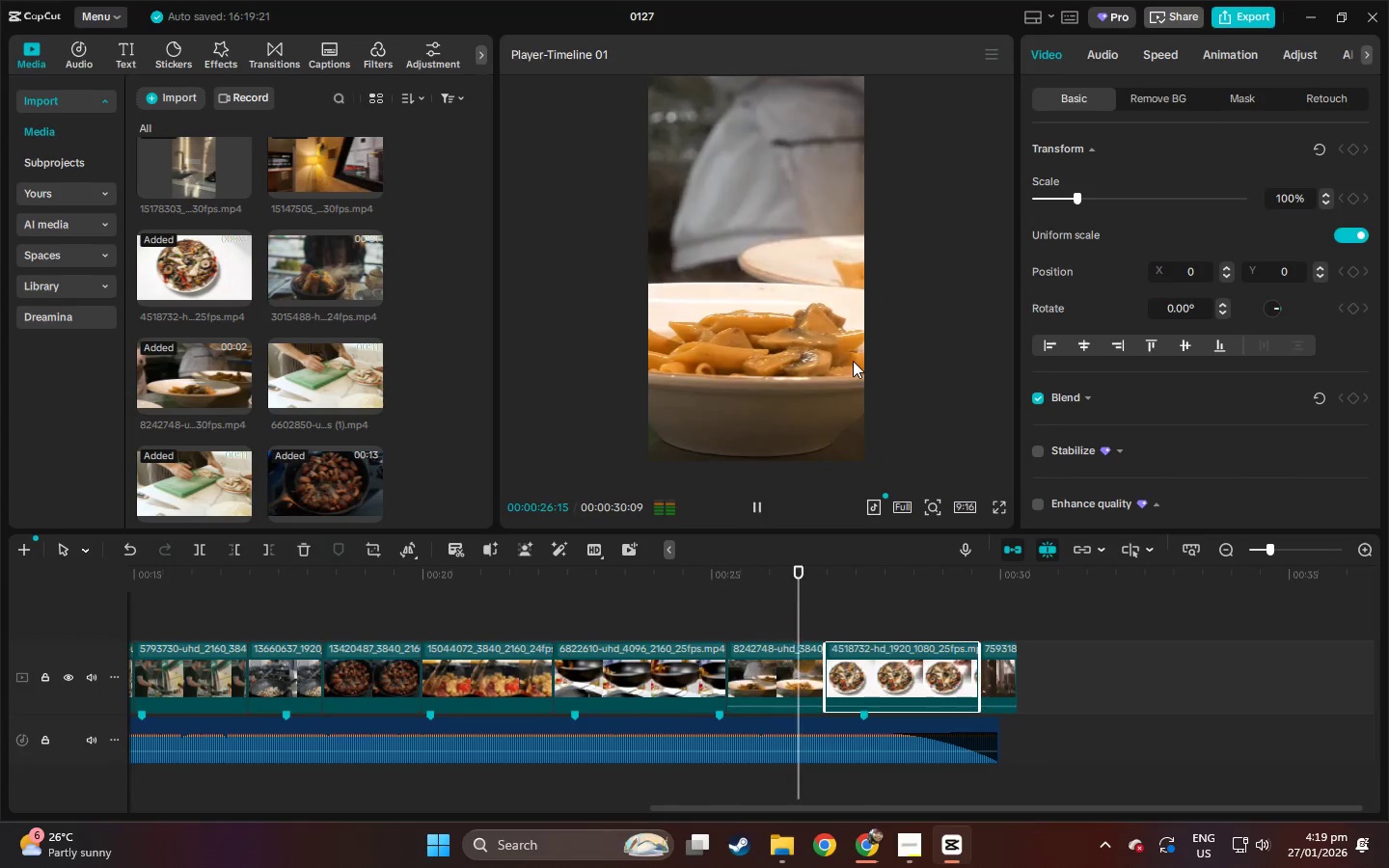 
key(Space)
 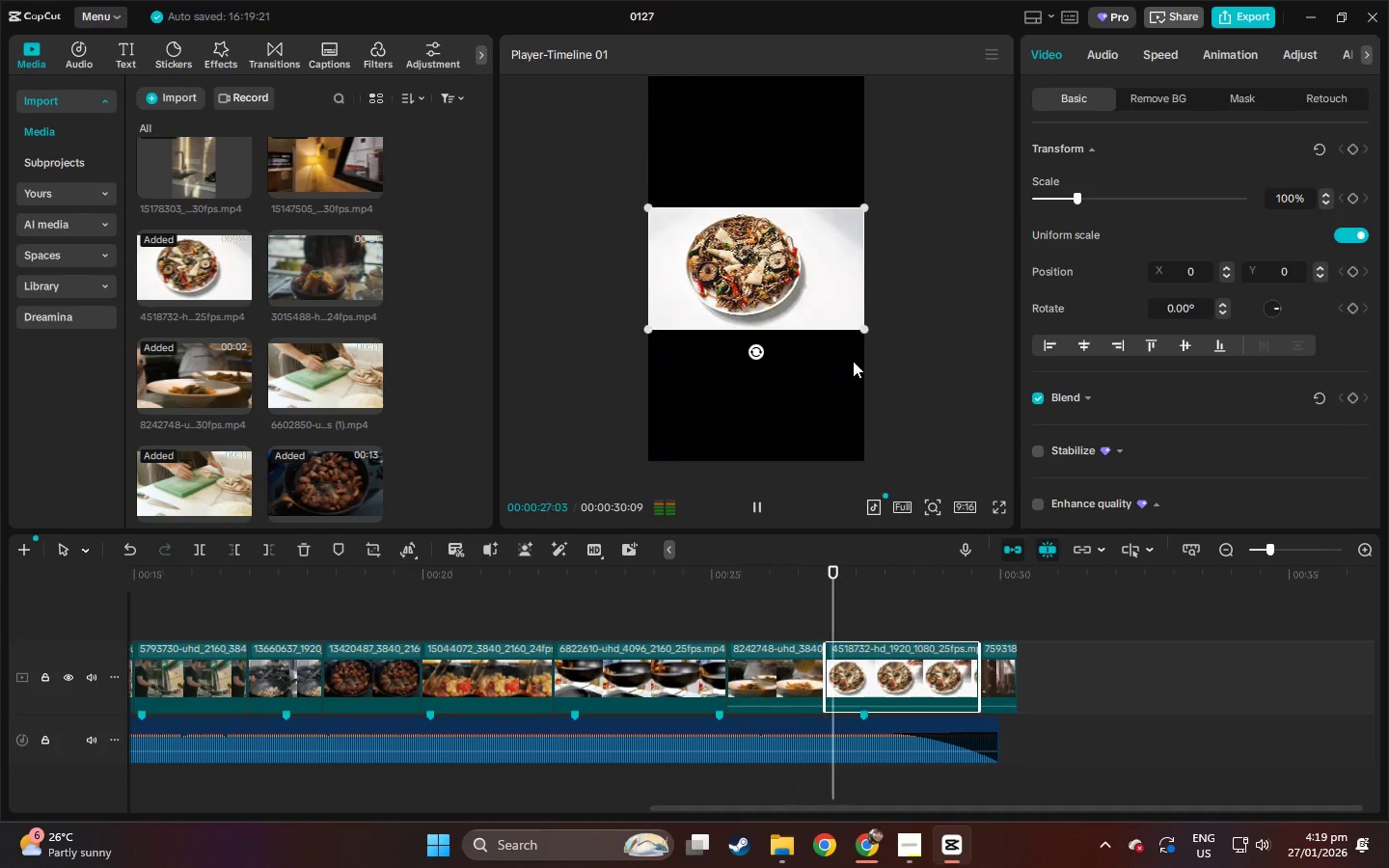 
key(Space)
 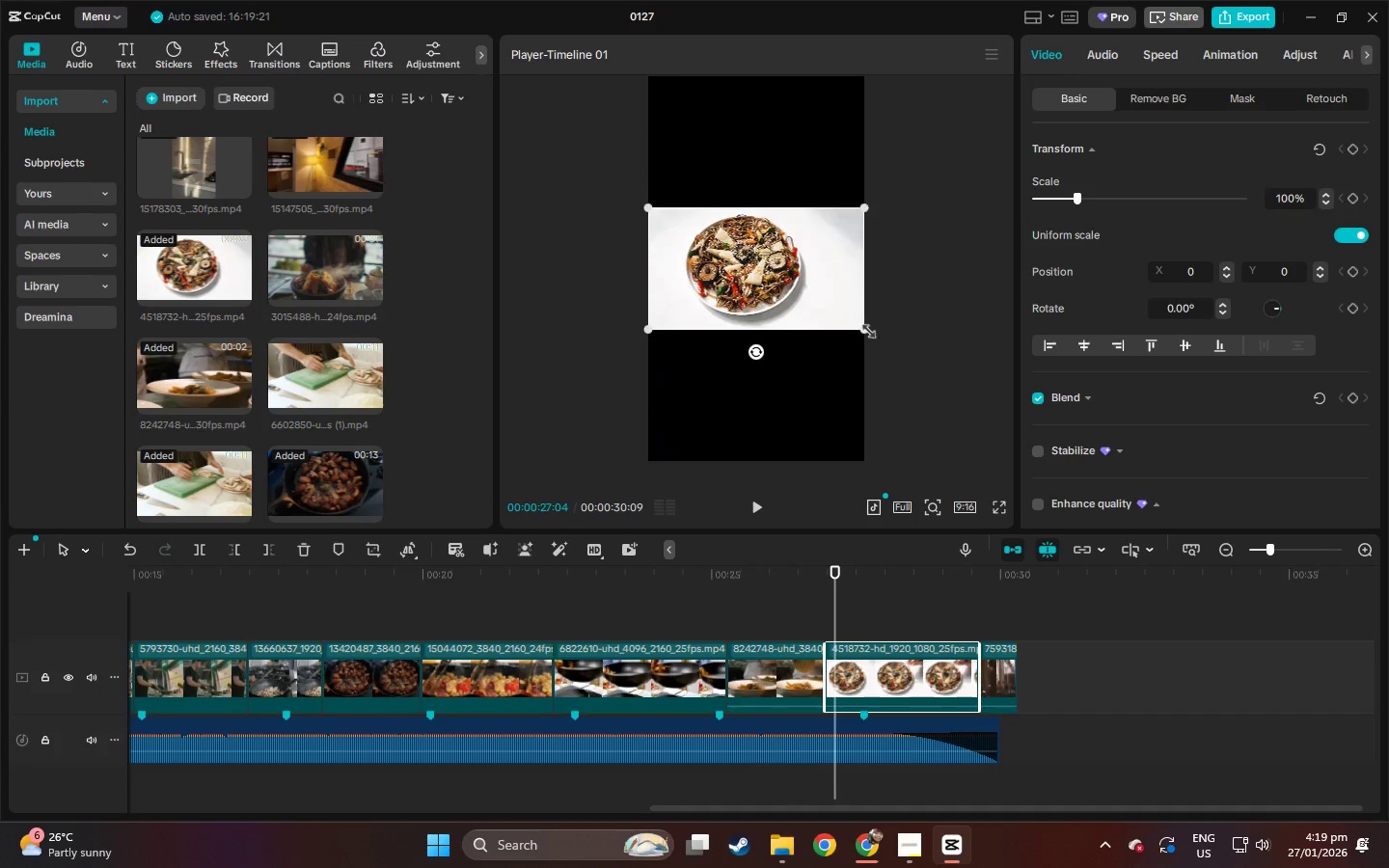 
left_click_drag(start_coordinate=[862, 328], to_coordinate=[1117, 652])
 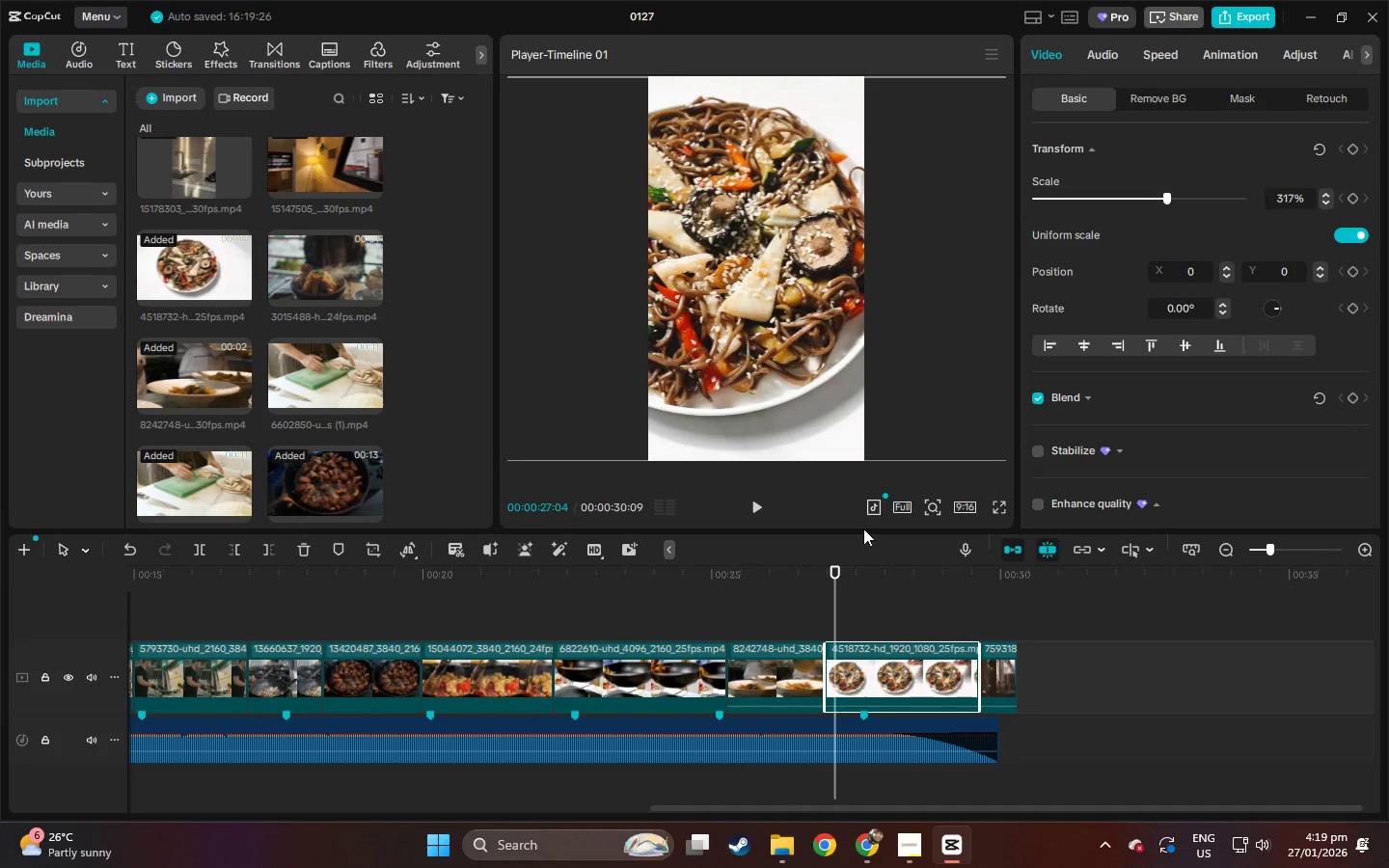 
key(Space)
 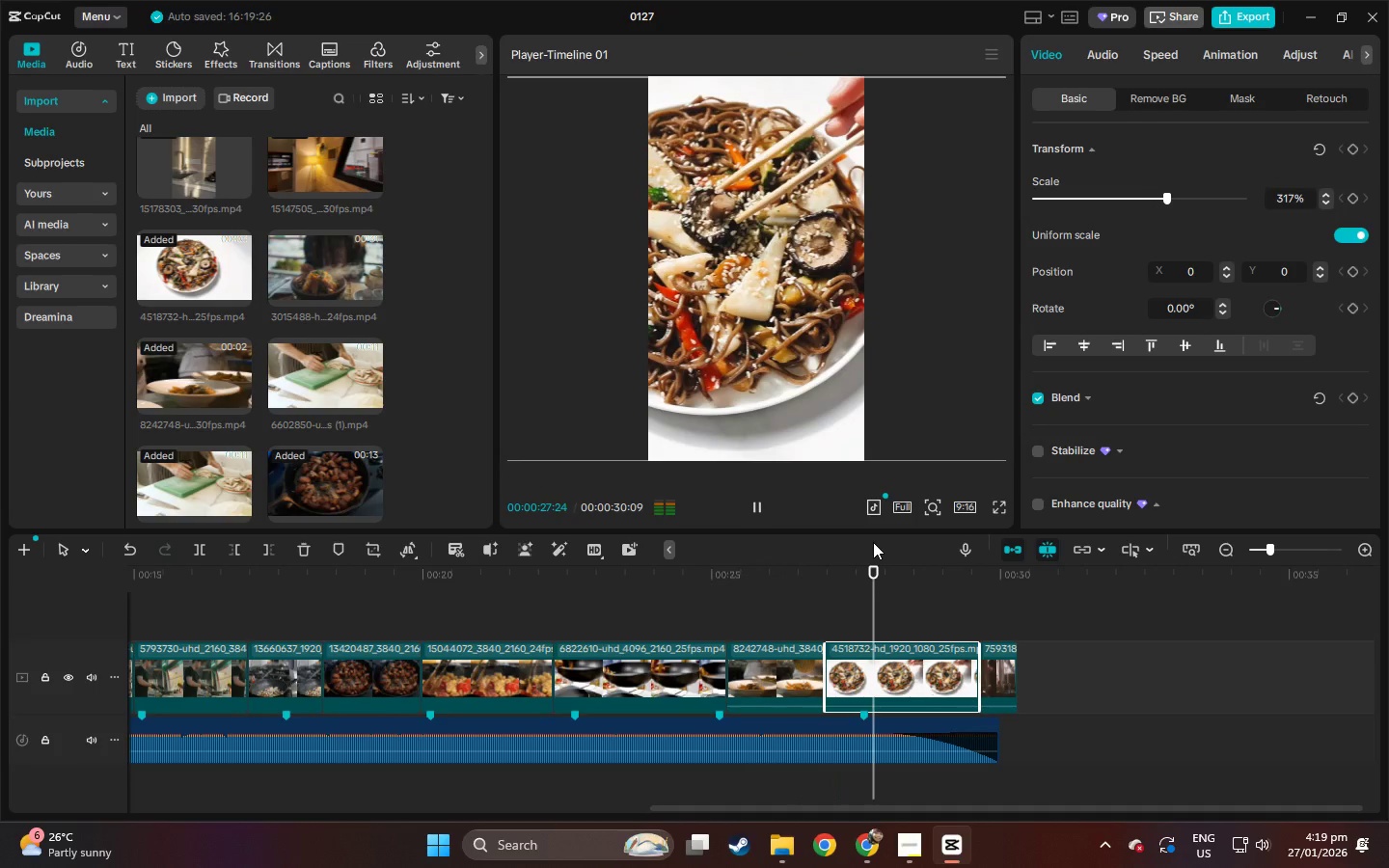 
key(Space)
 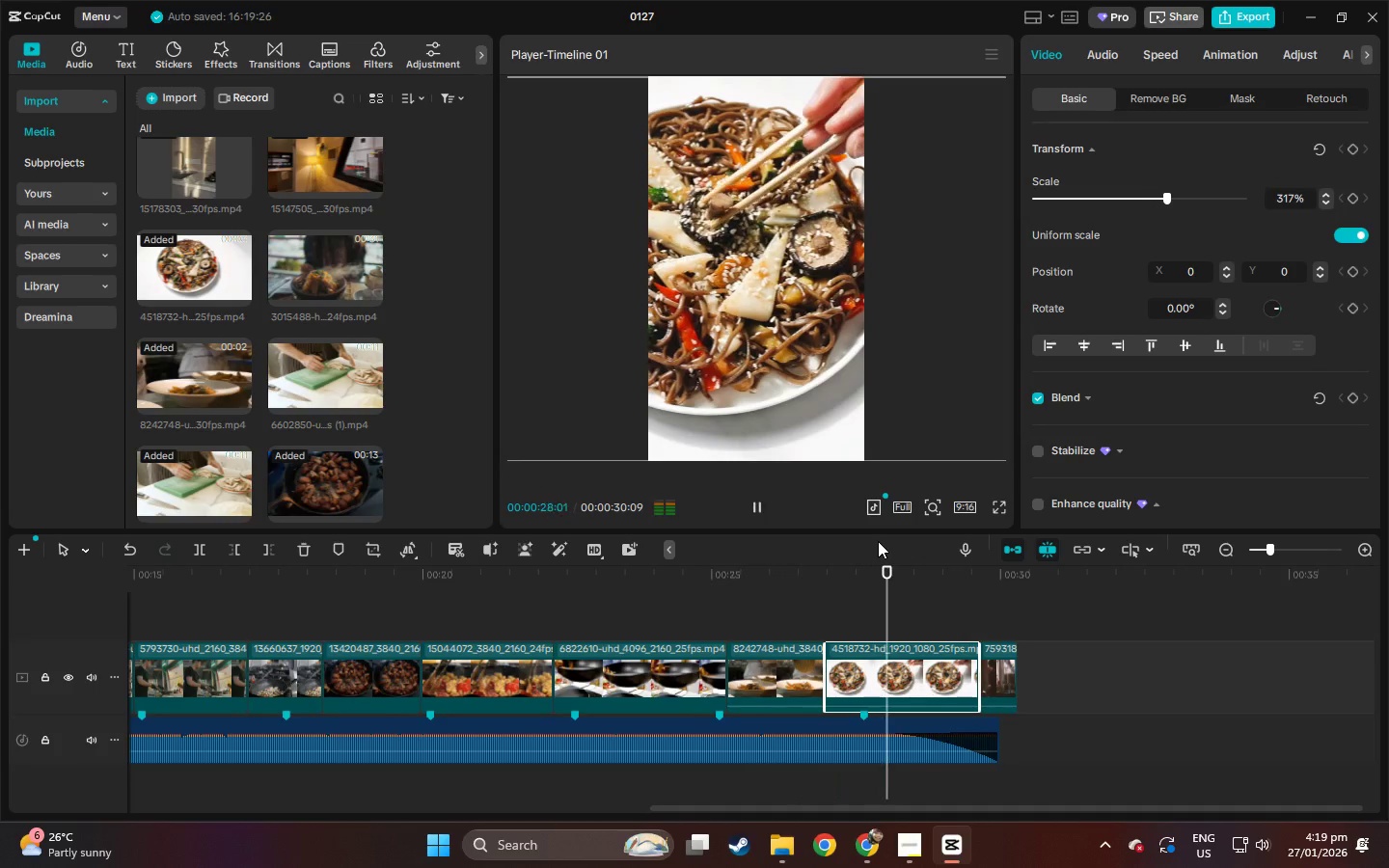 
key(Space)
 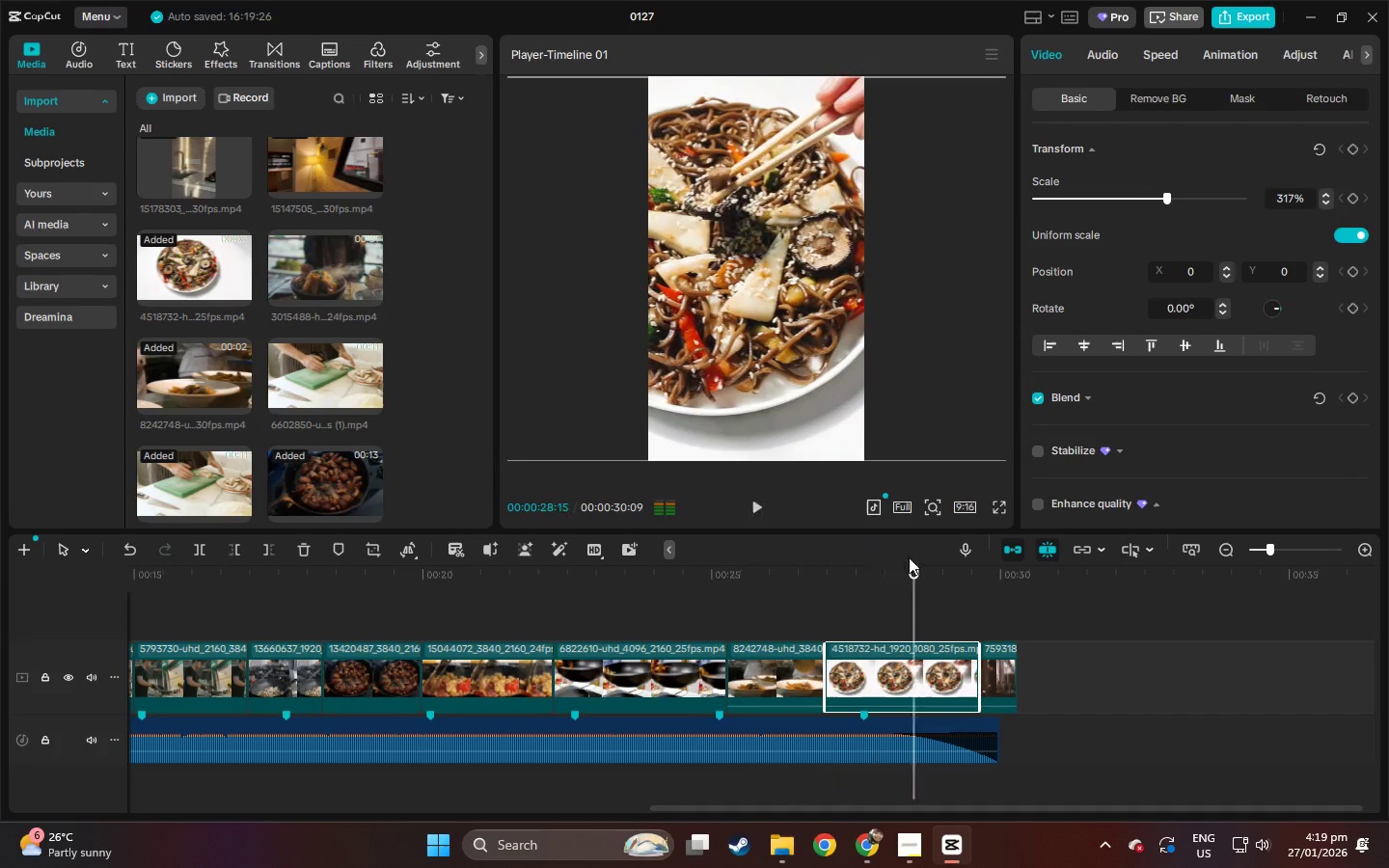 
key(Space)
 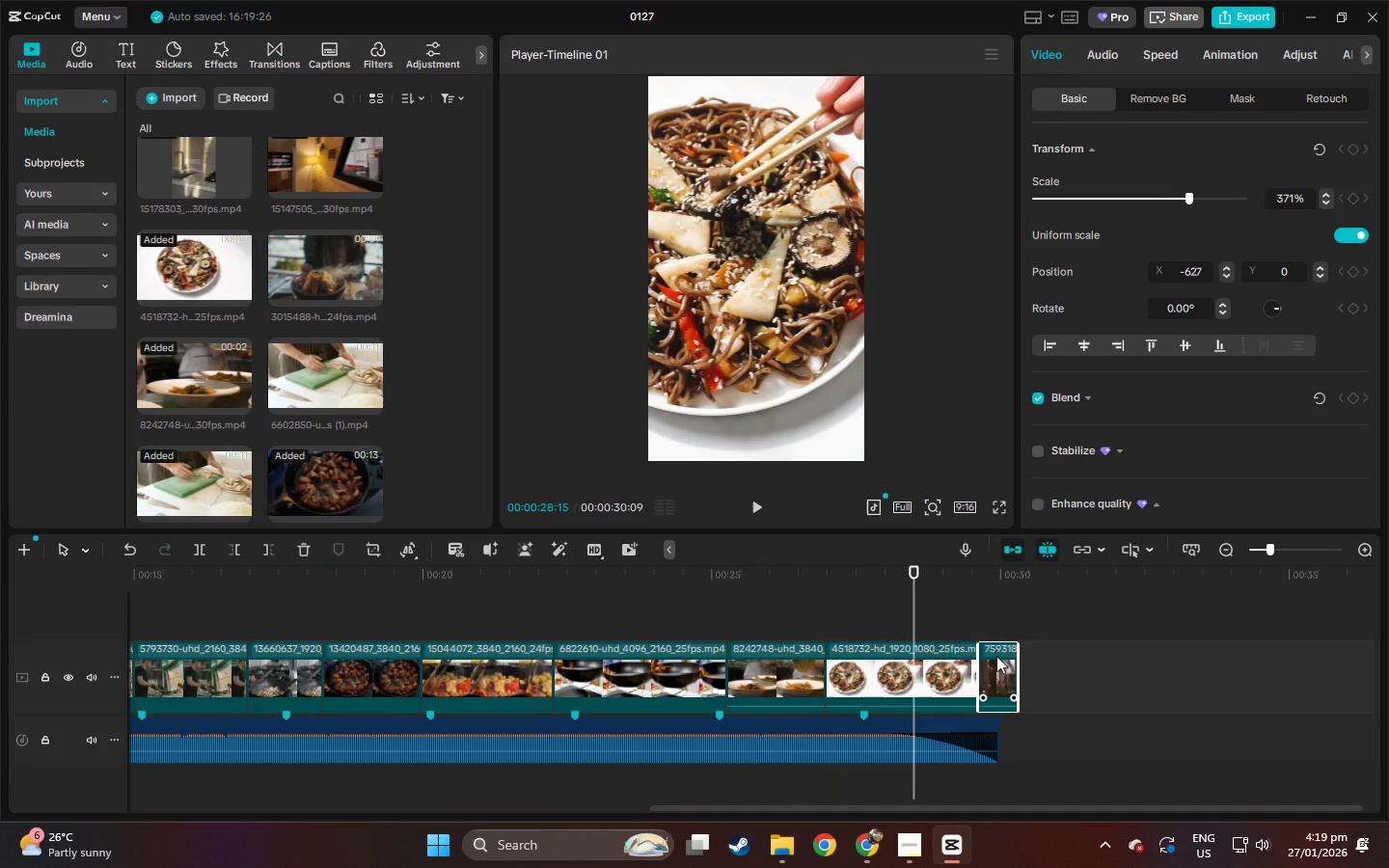 
key(Delete)
 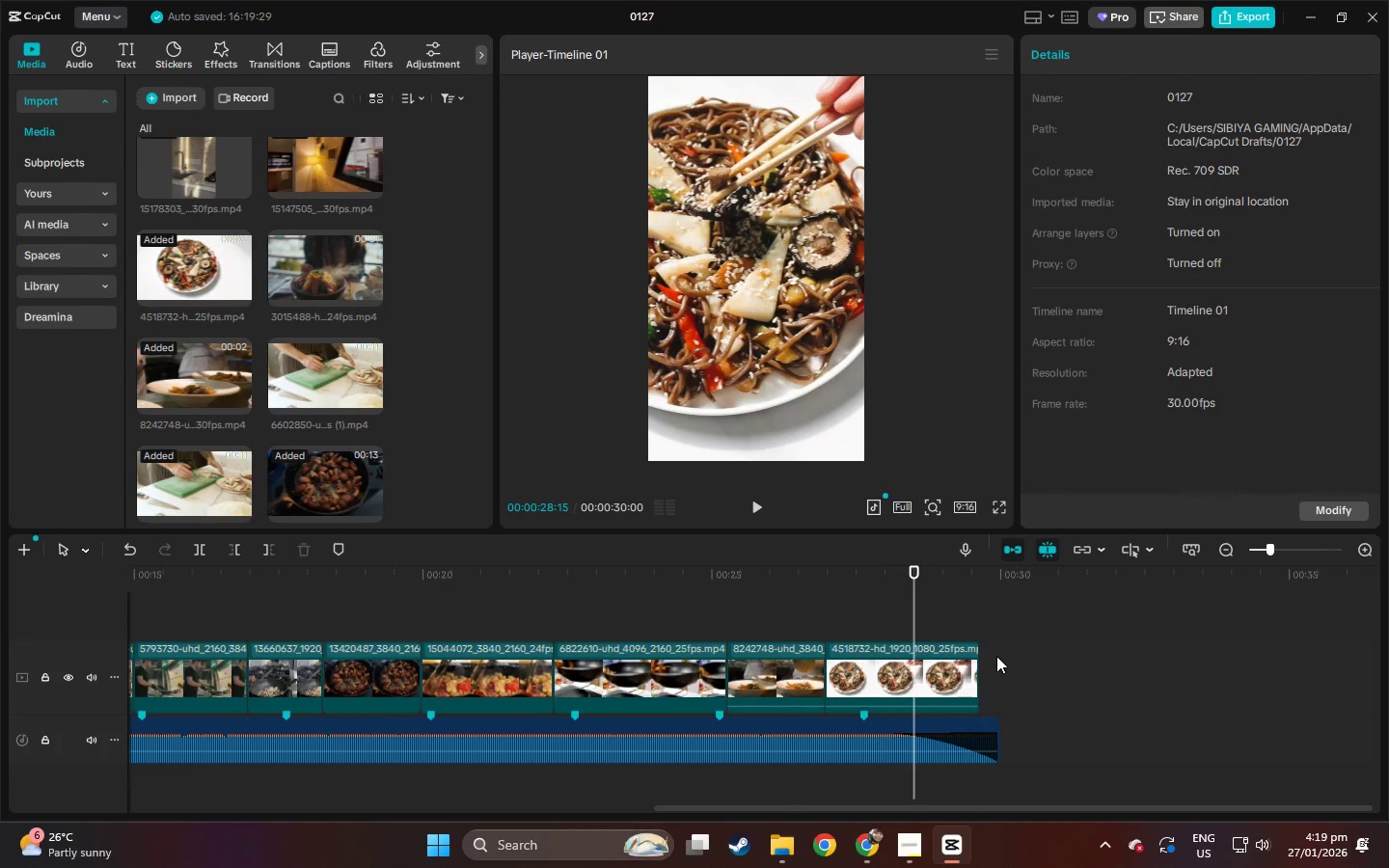 
key(Space)
 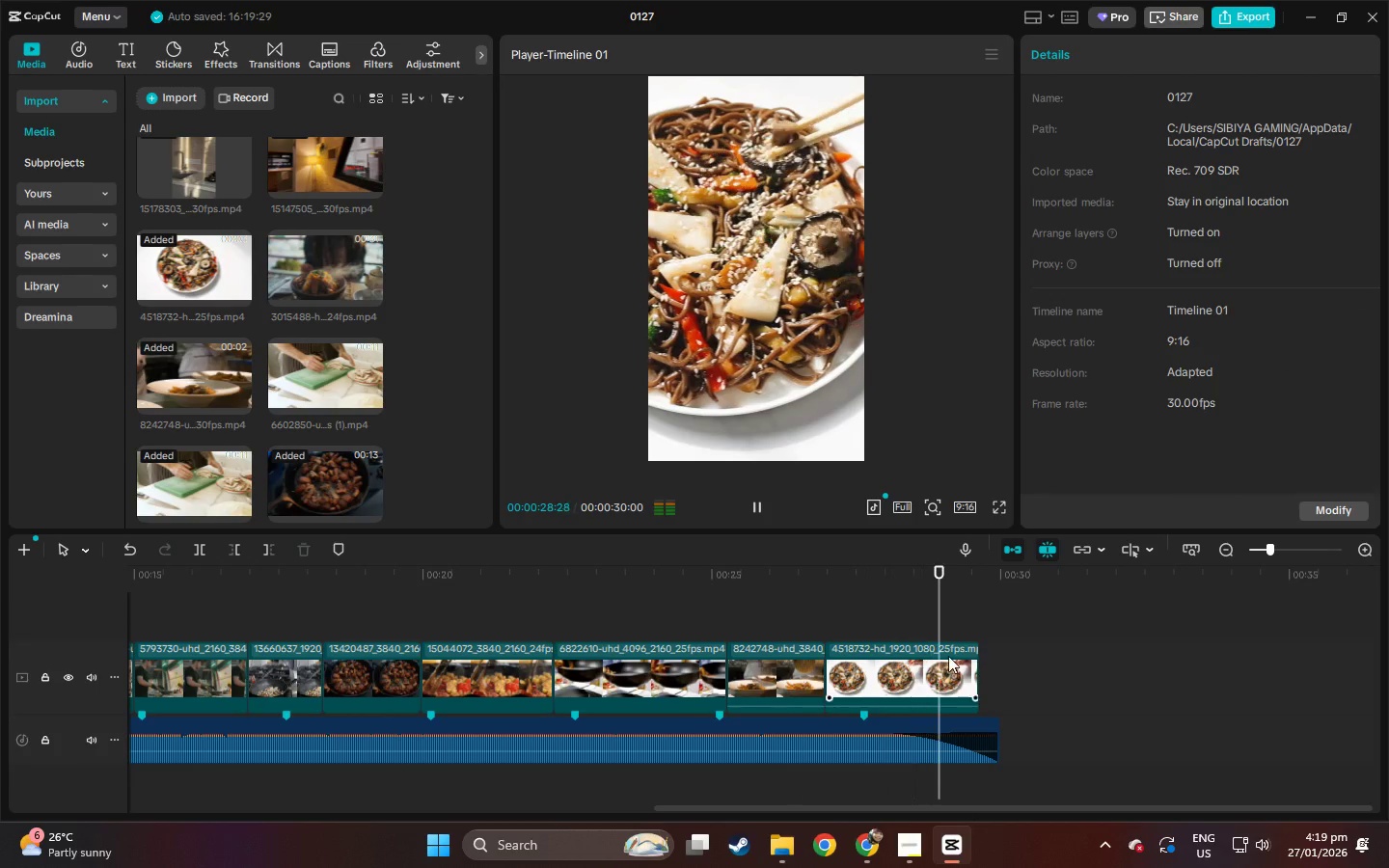 
key(Space)
 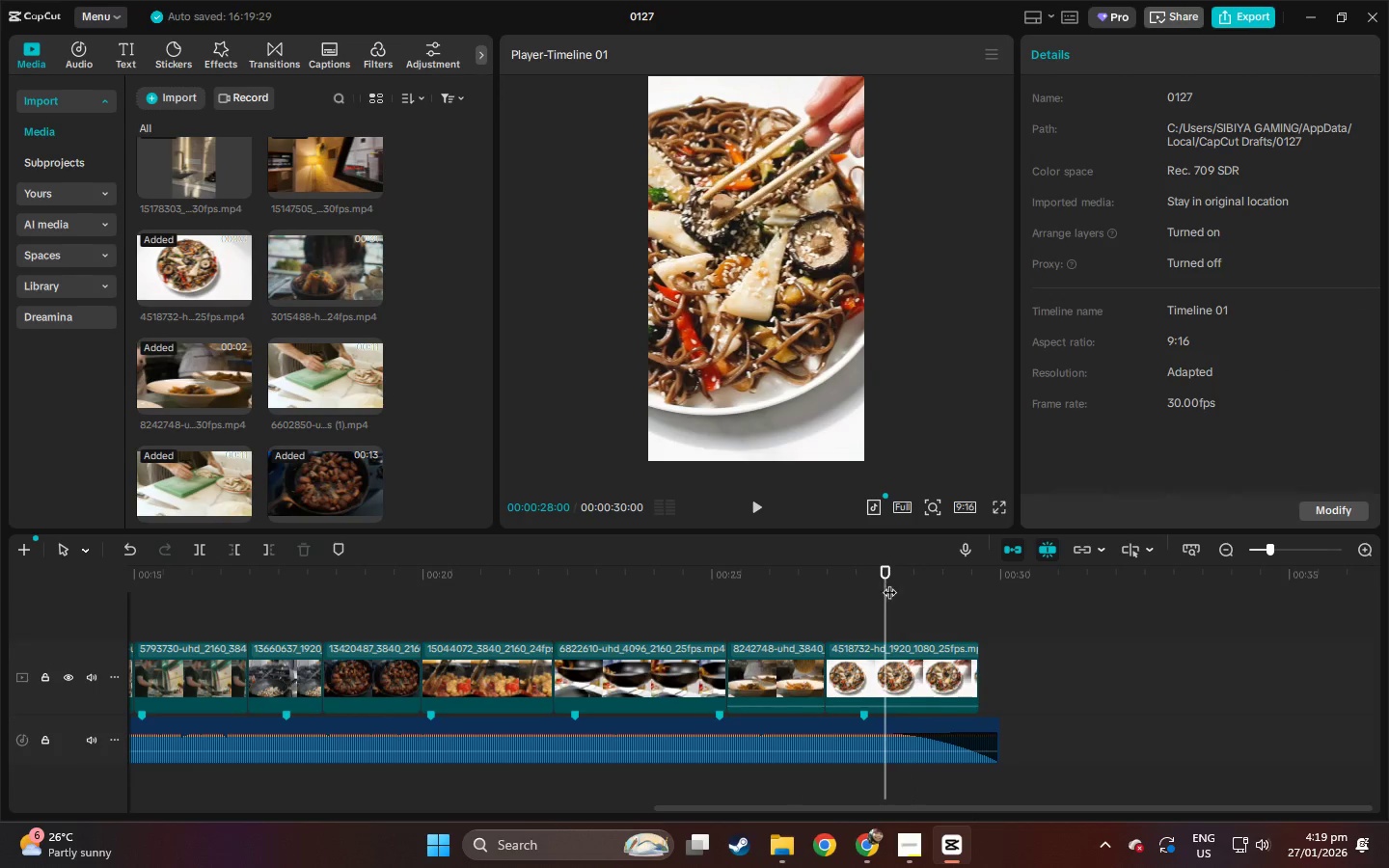 
left_click_drag(start_coordinate=[892, 583], to_coordinate=[899, 583])
 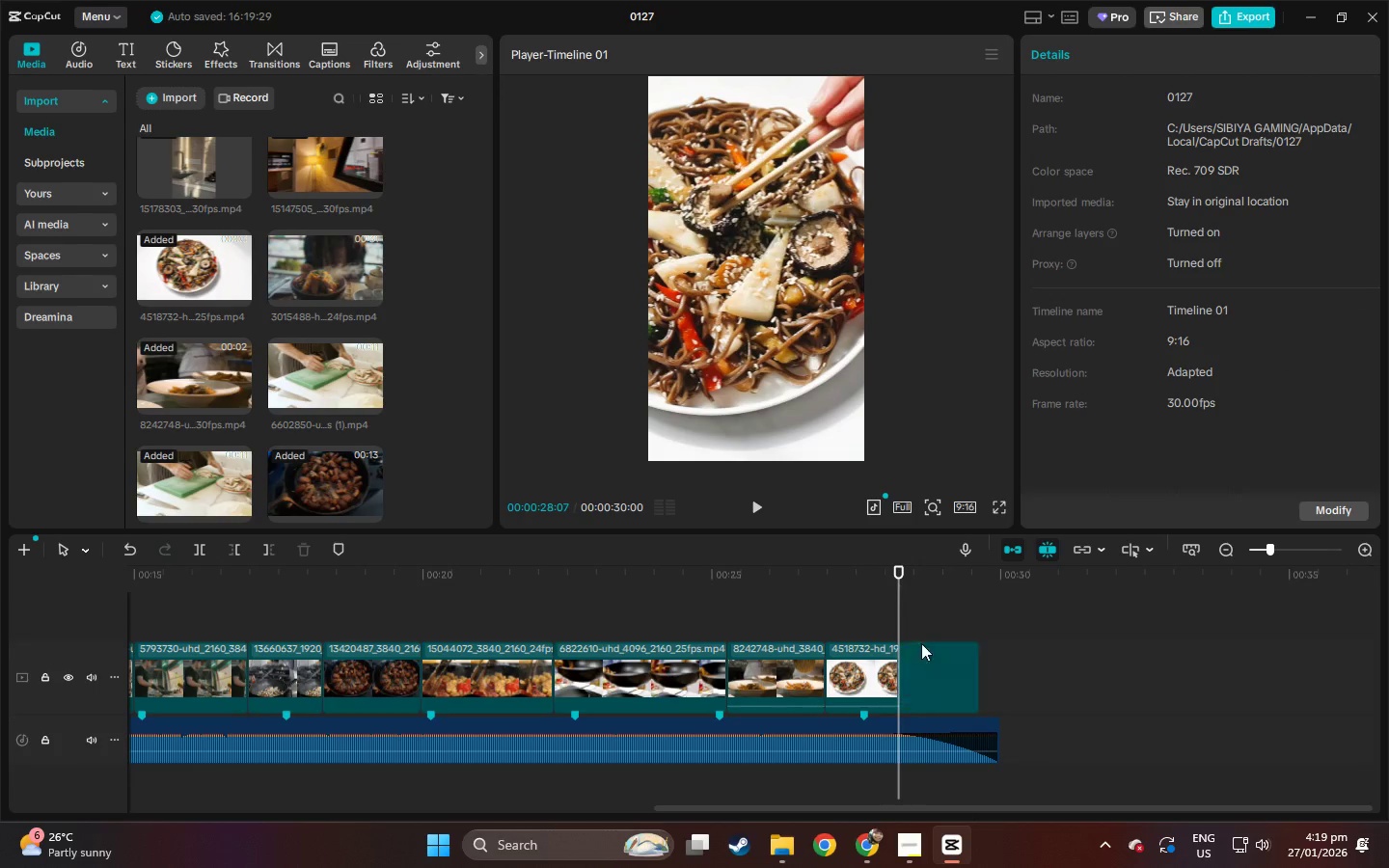 
key(Control+ControlLeft)
 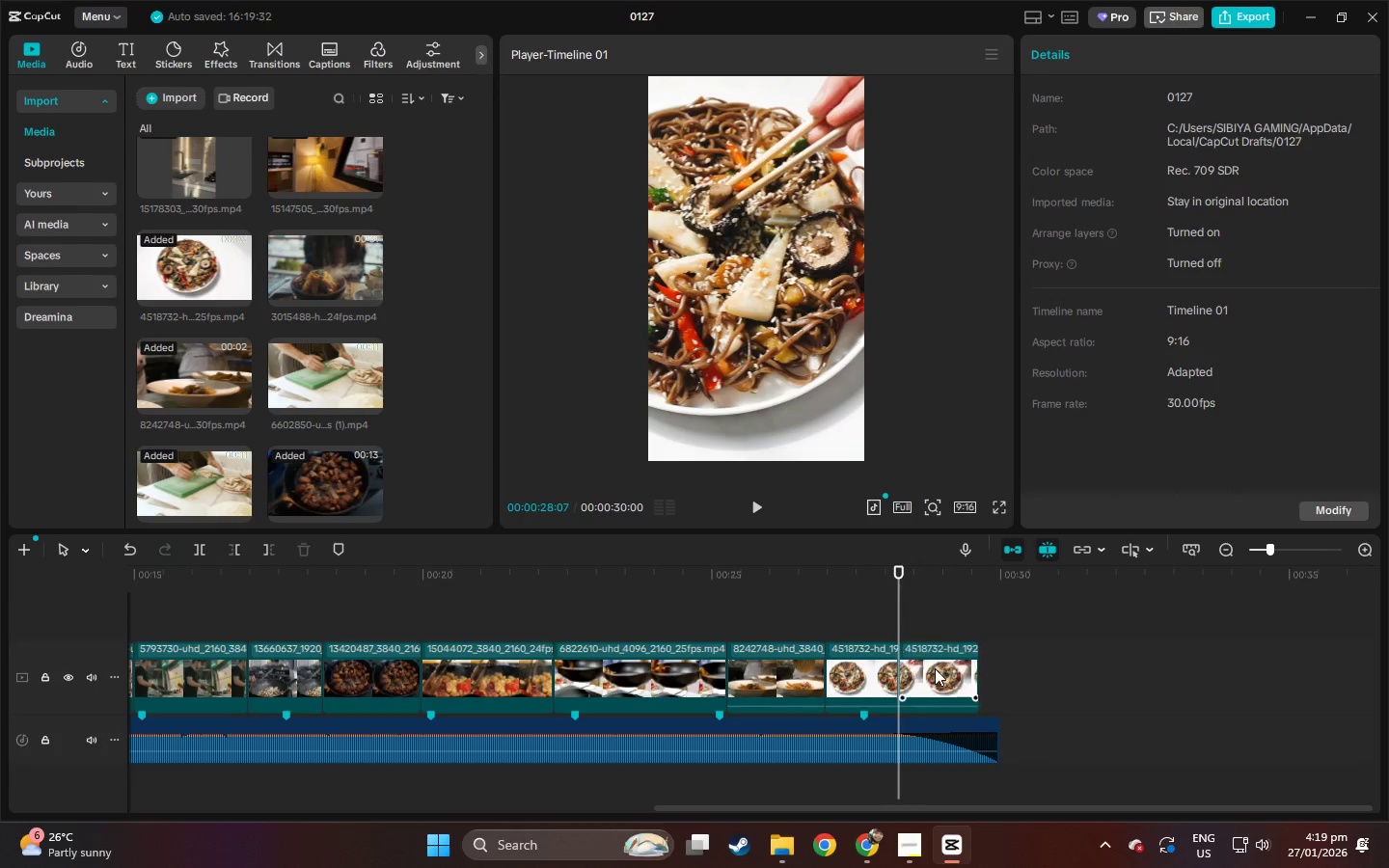 
key(Control+B)
 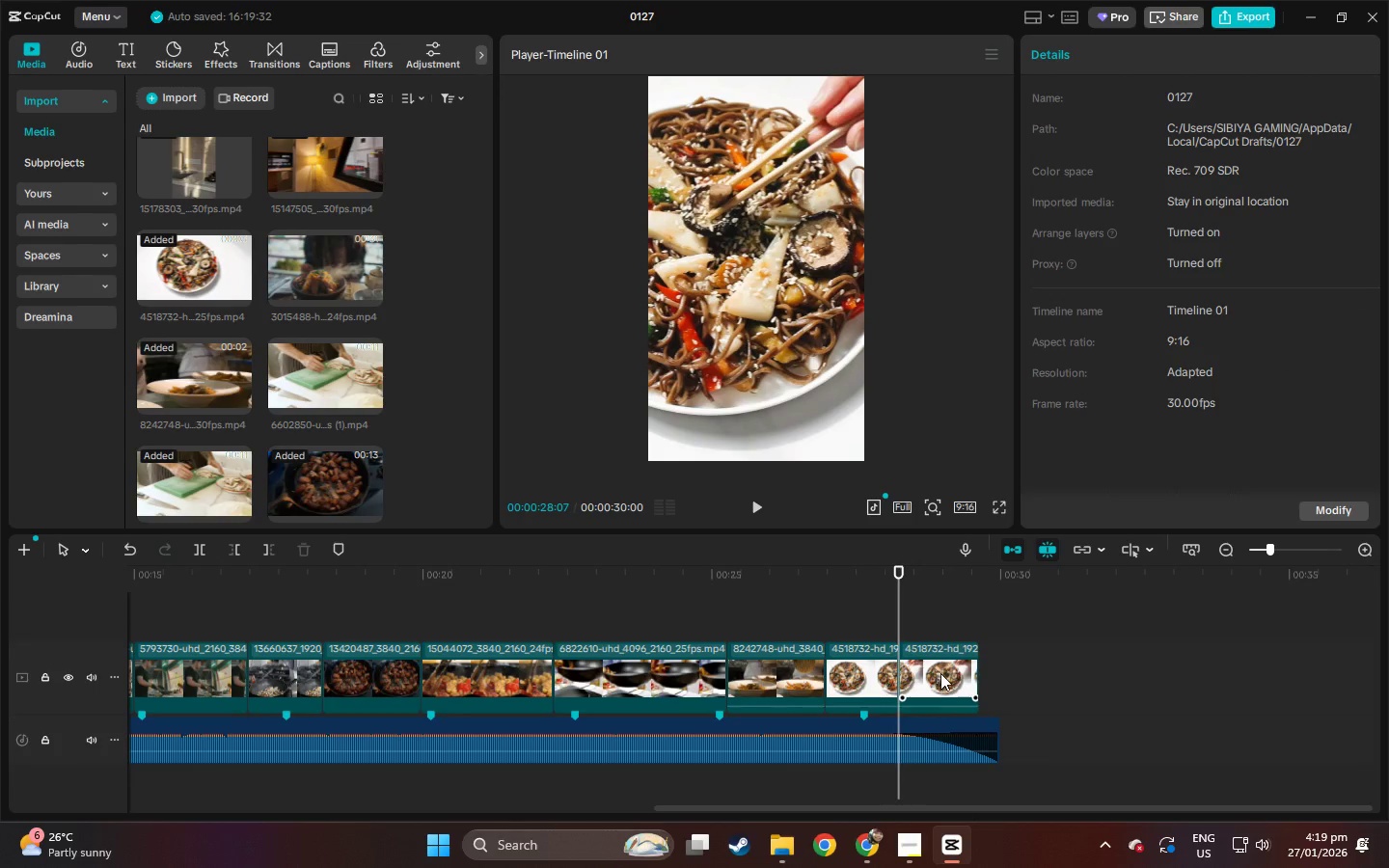 
left_click([940, 673])
 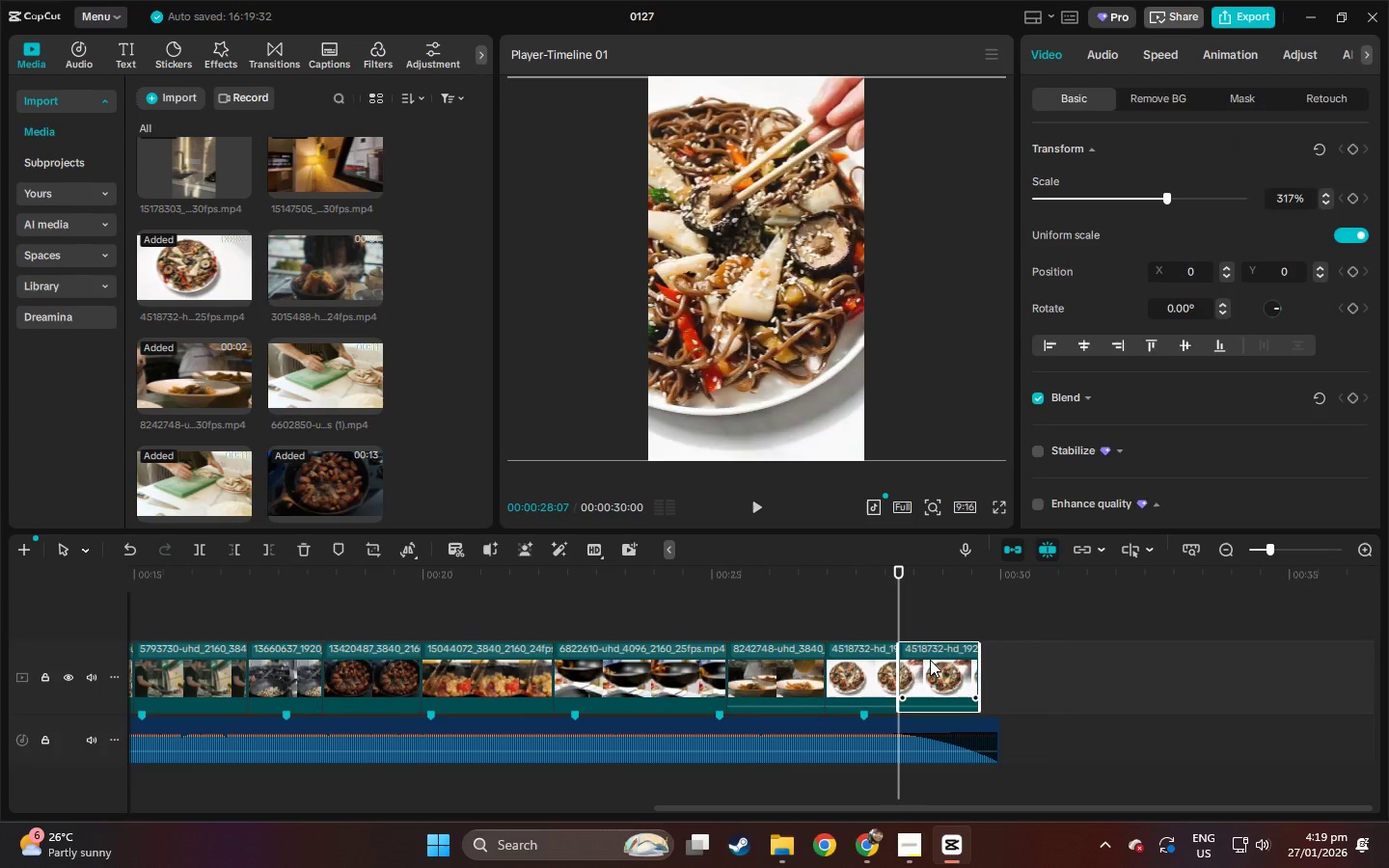 
key(Delete)
 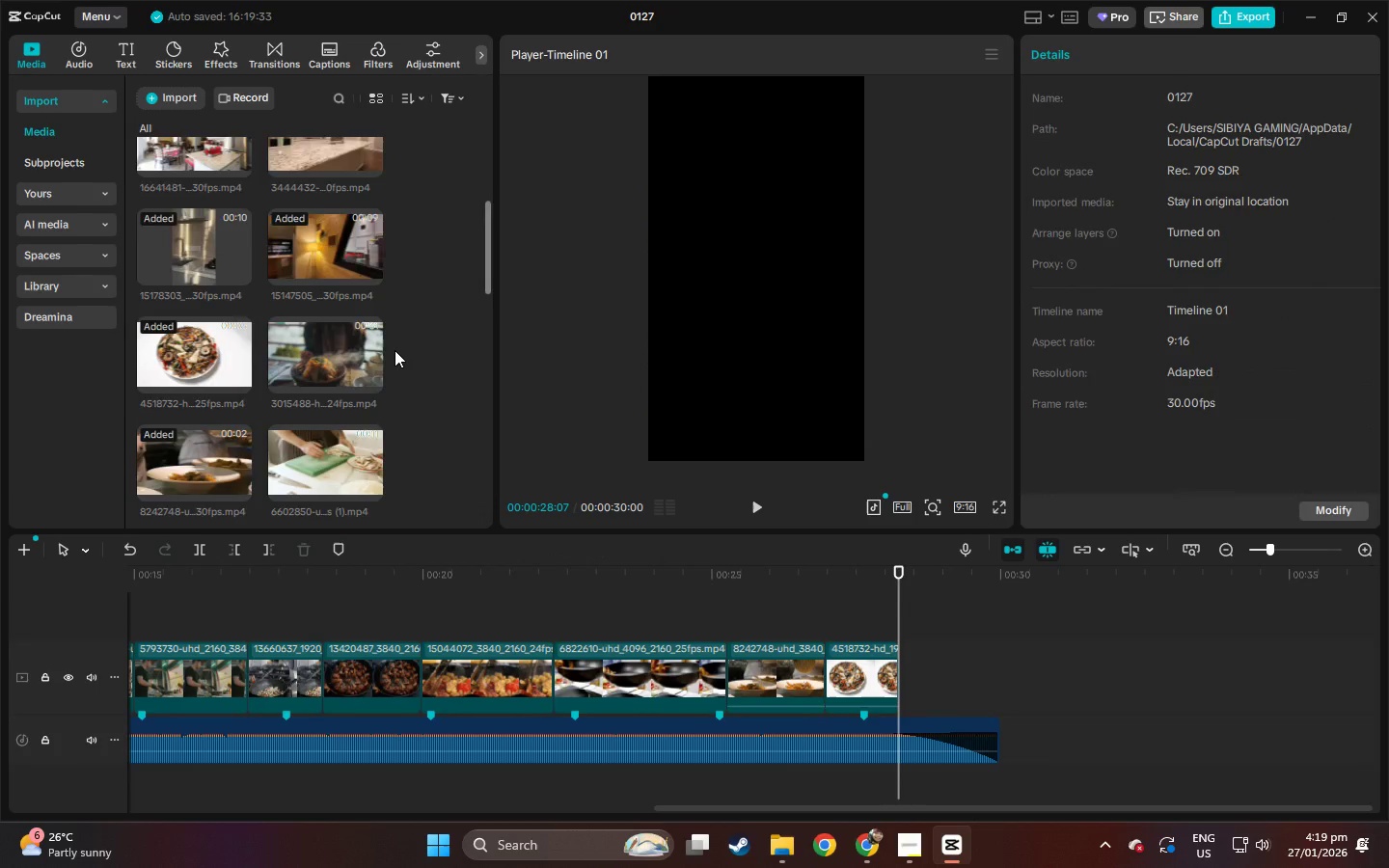 
scroll: coordinate [395, 350], scroll_direction: up, amount: 7.0
 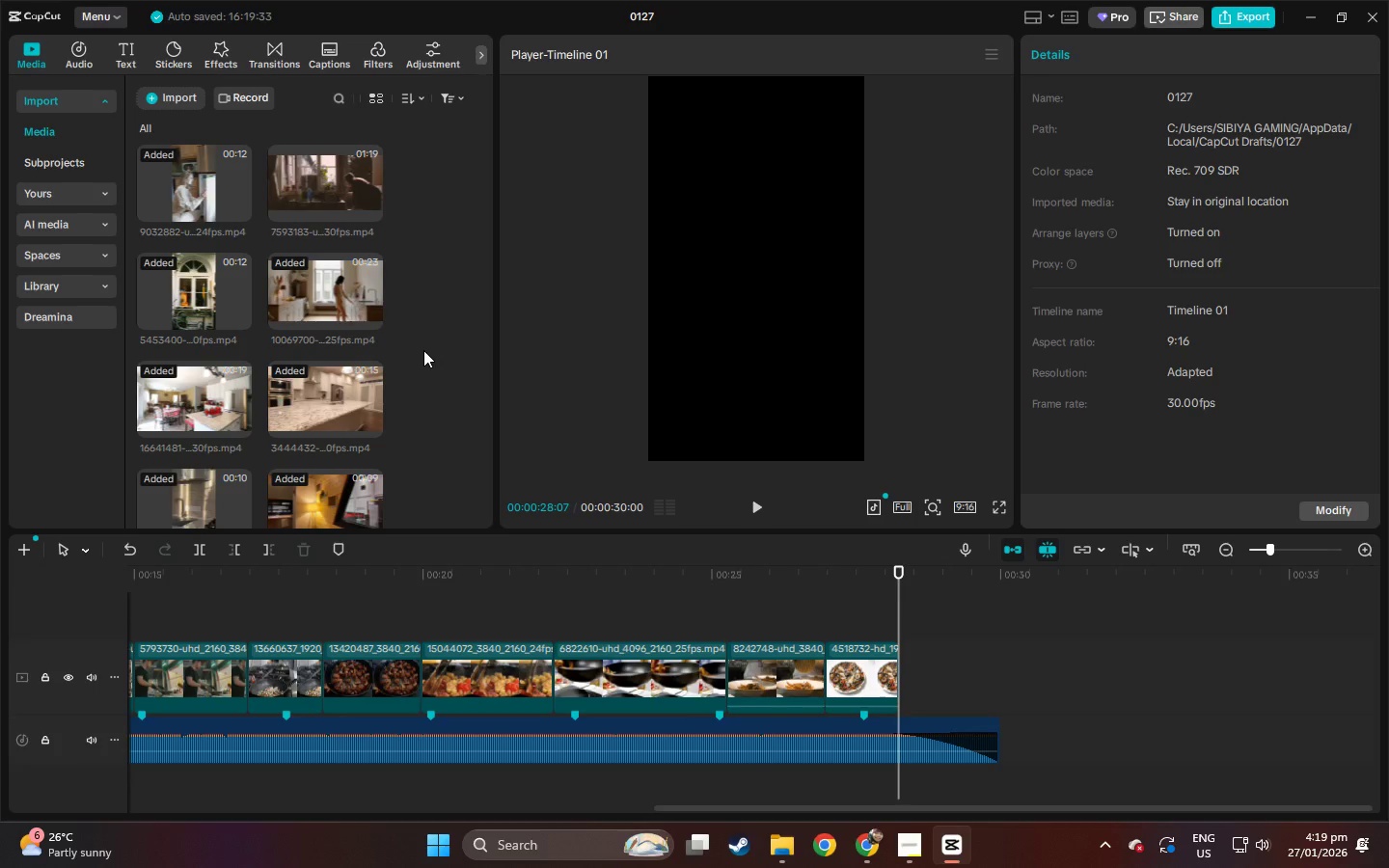 
scroll: coordinate [423, 350], scroll_direction: down, amount: 2.0
 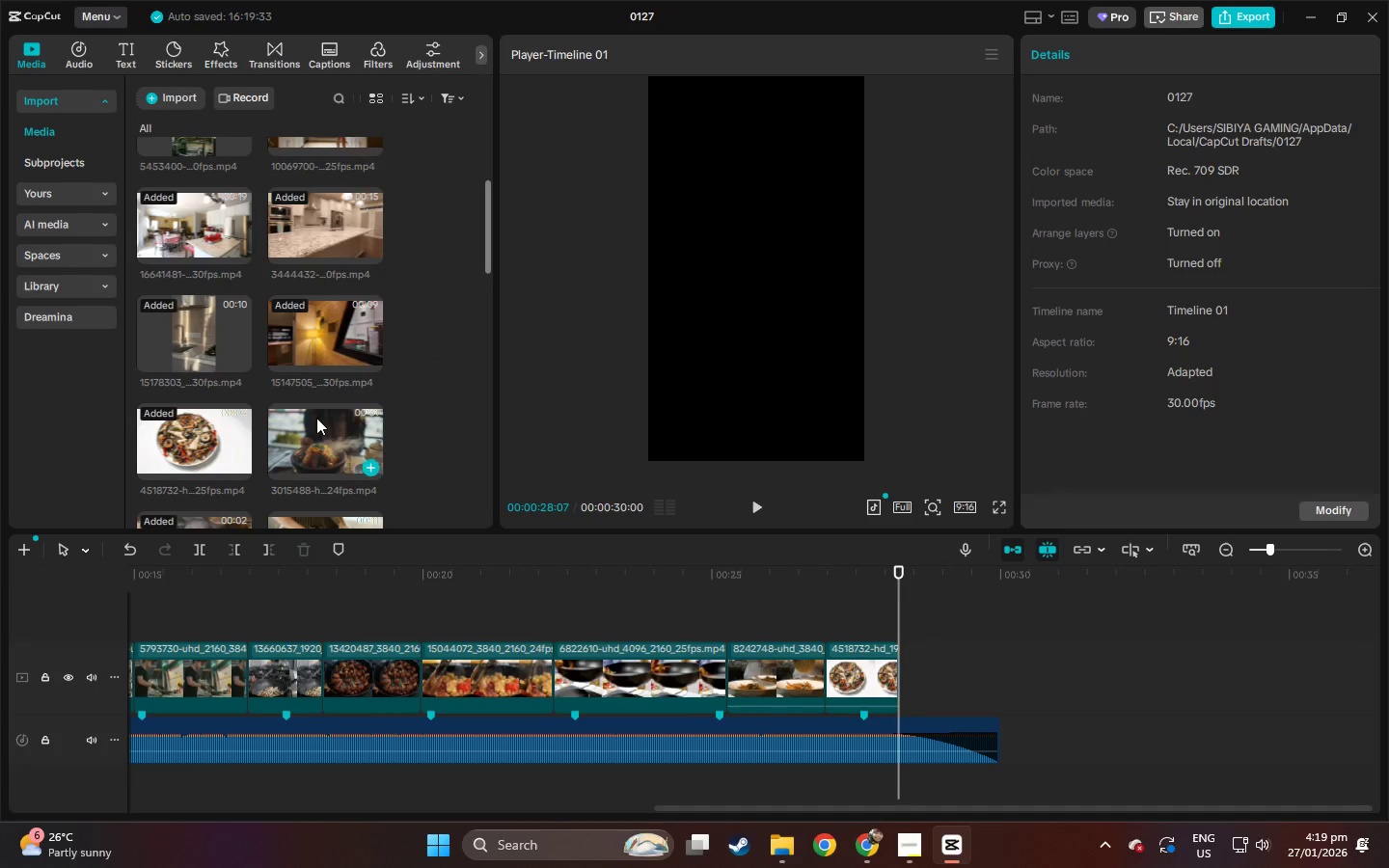 
left_click_drag(start_coordinate=[315, 419], to_coordinate=[899, 673])
 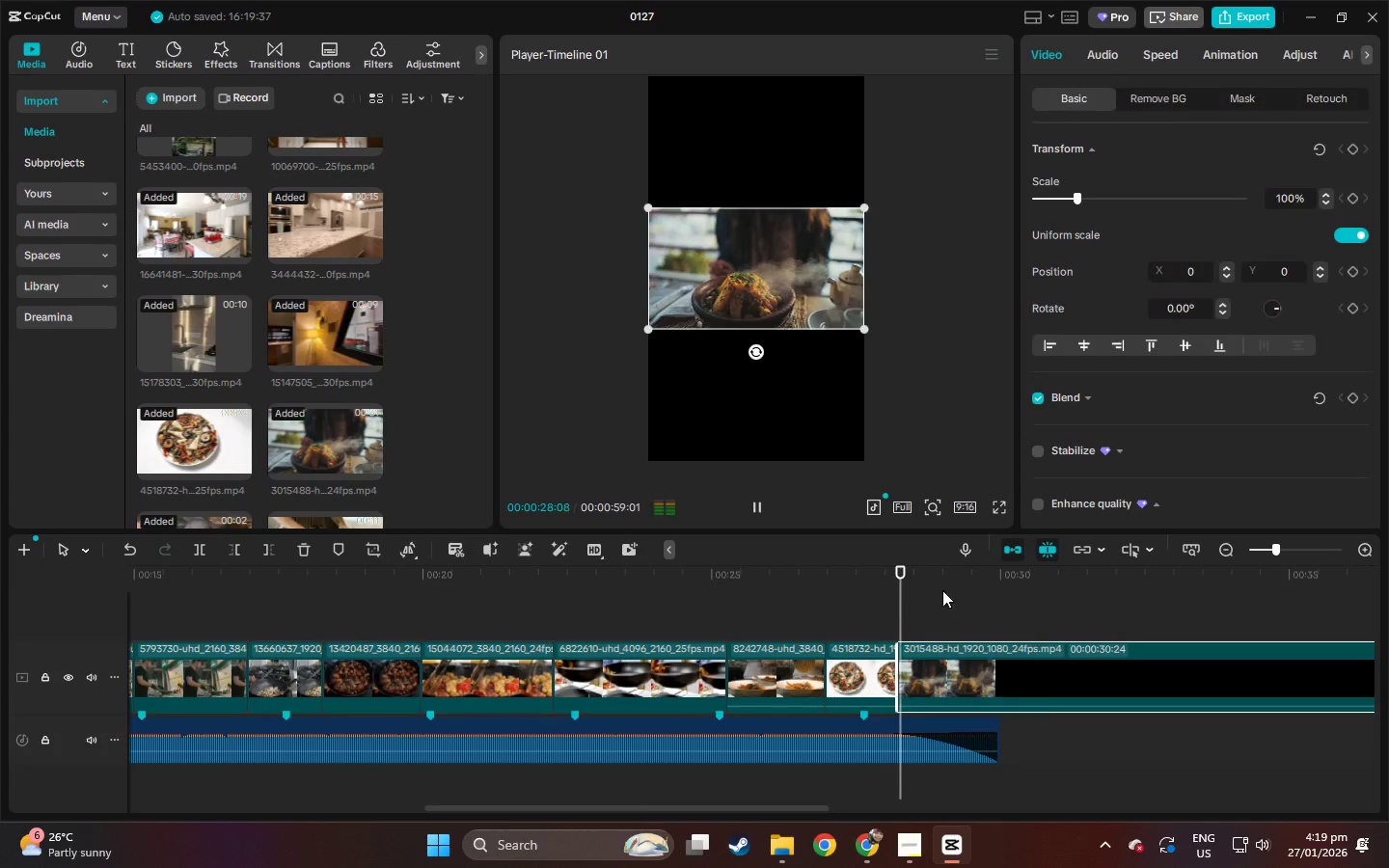 
key(Space)
 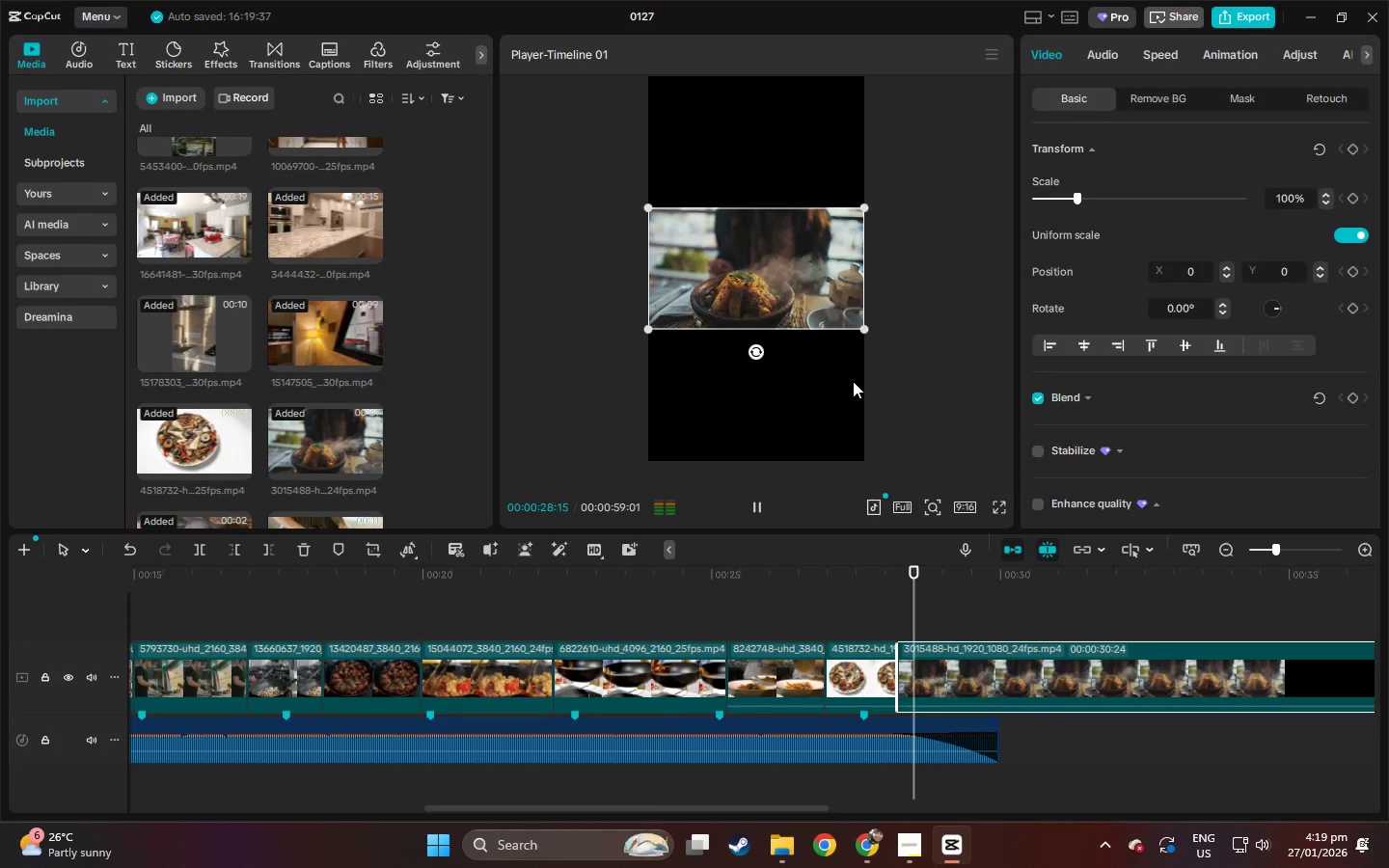 
key(Space)
 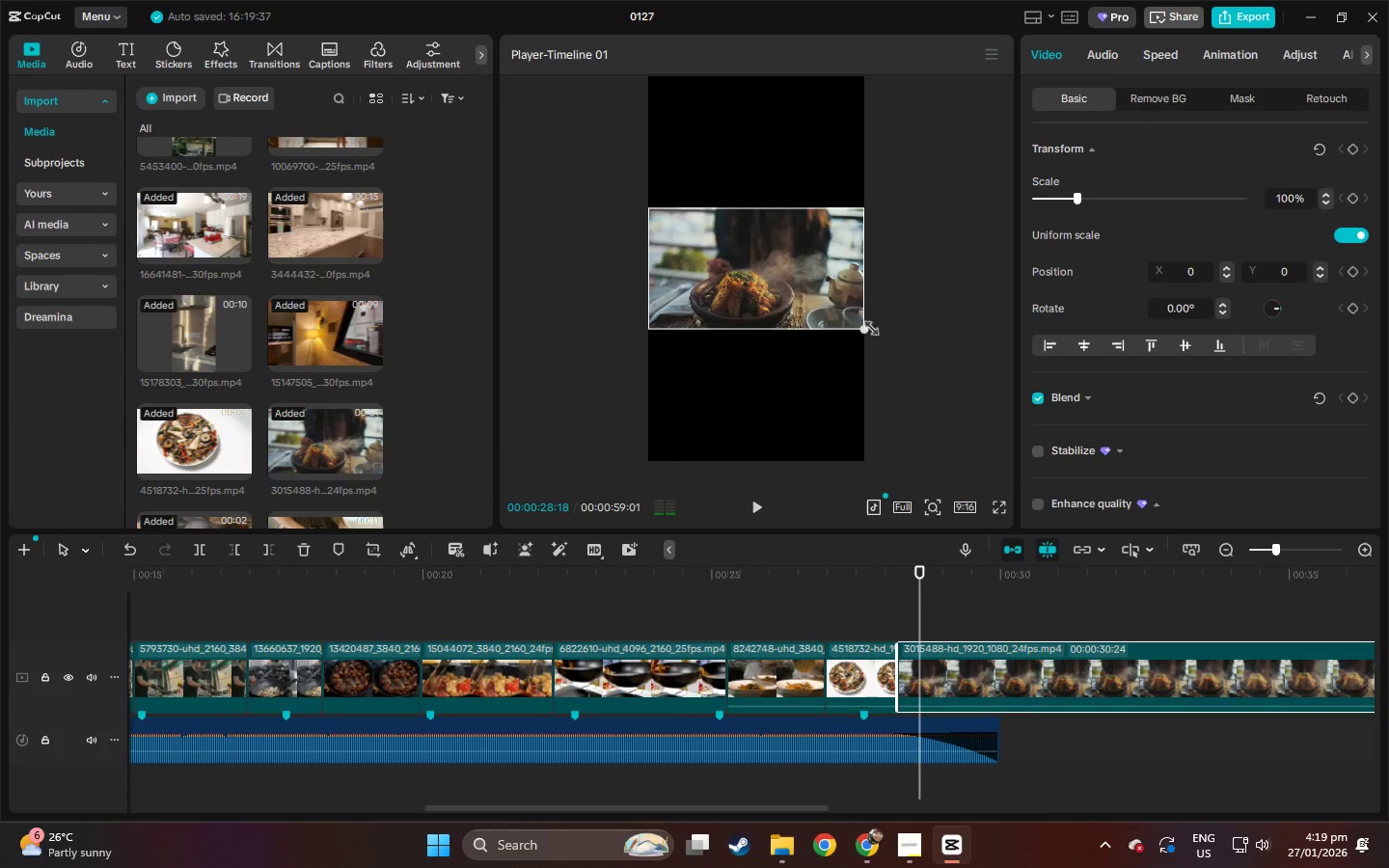 
left_click_drag(start_coordinate=[867, 325], to_coordinate=[1113, 692])
 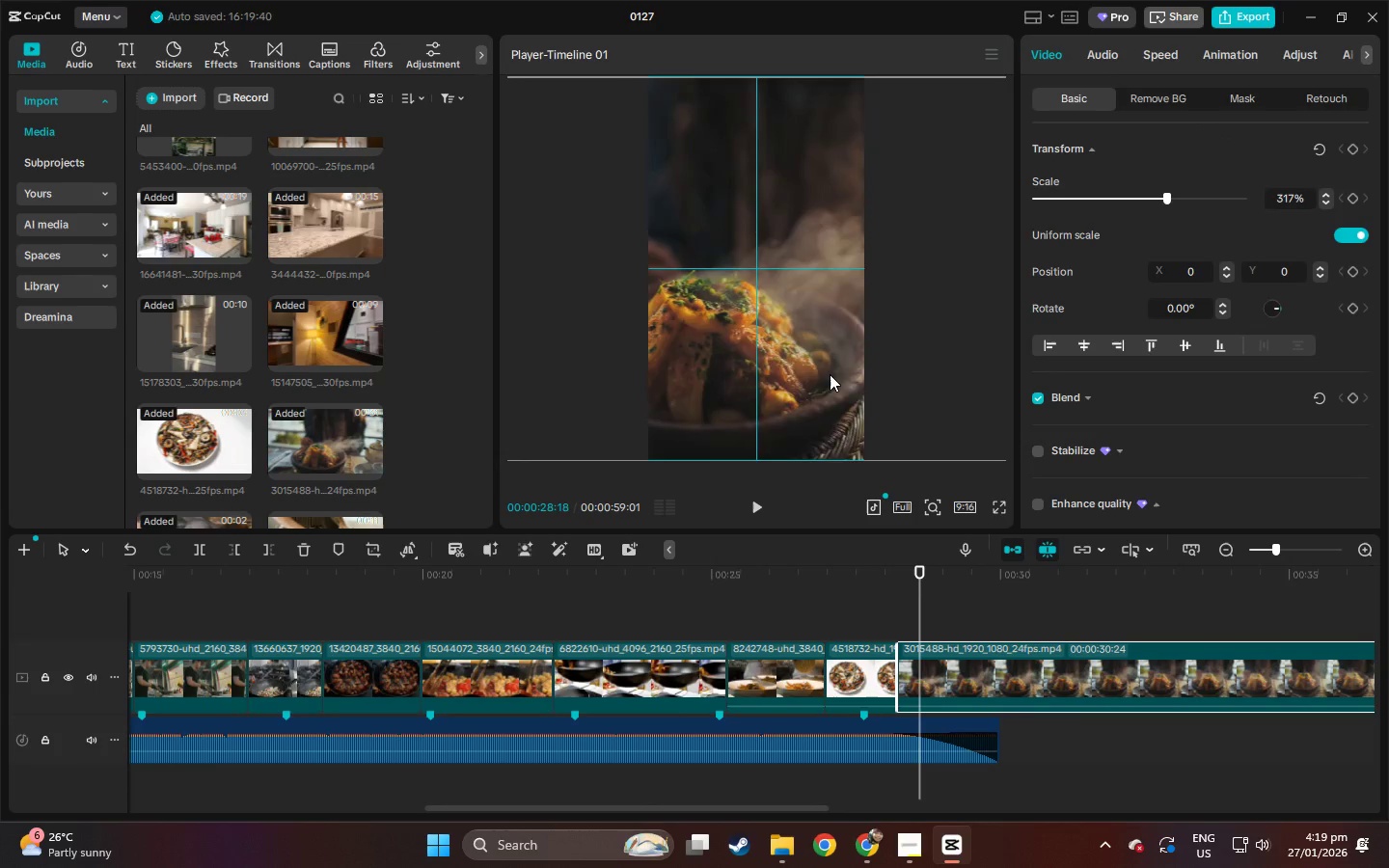 
left_click_drag(start_coordinate=[821, 375], to_coordinate=[902, 380])
 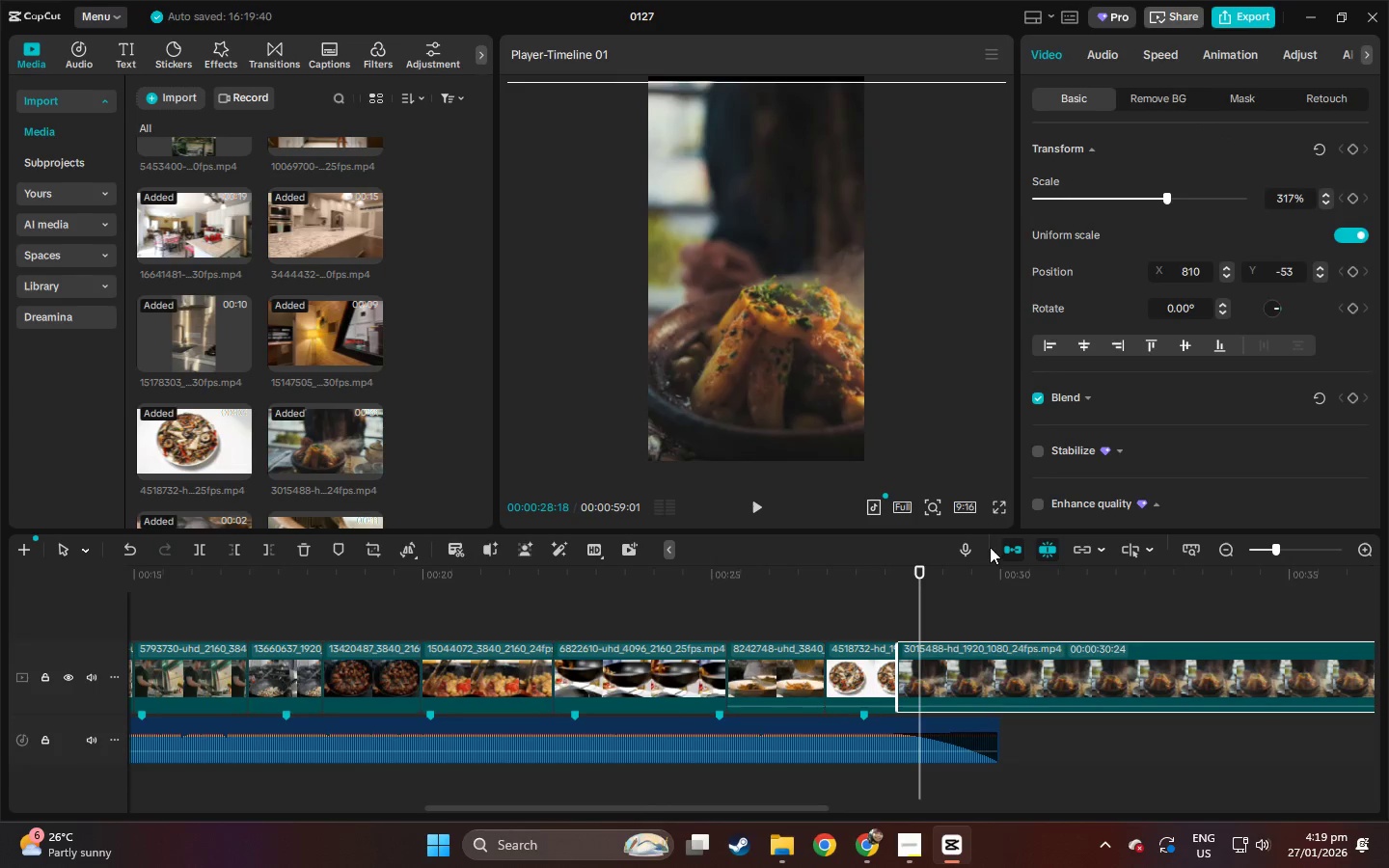 
key(Space)
 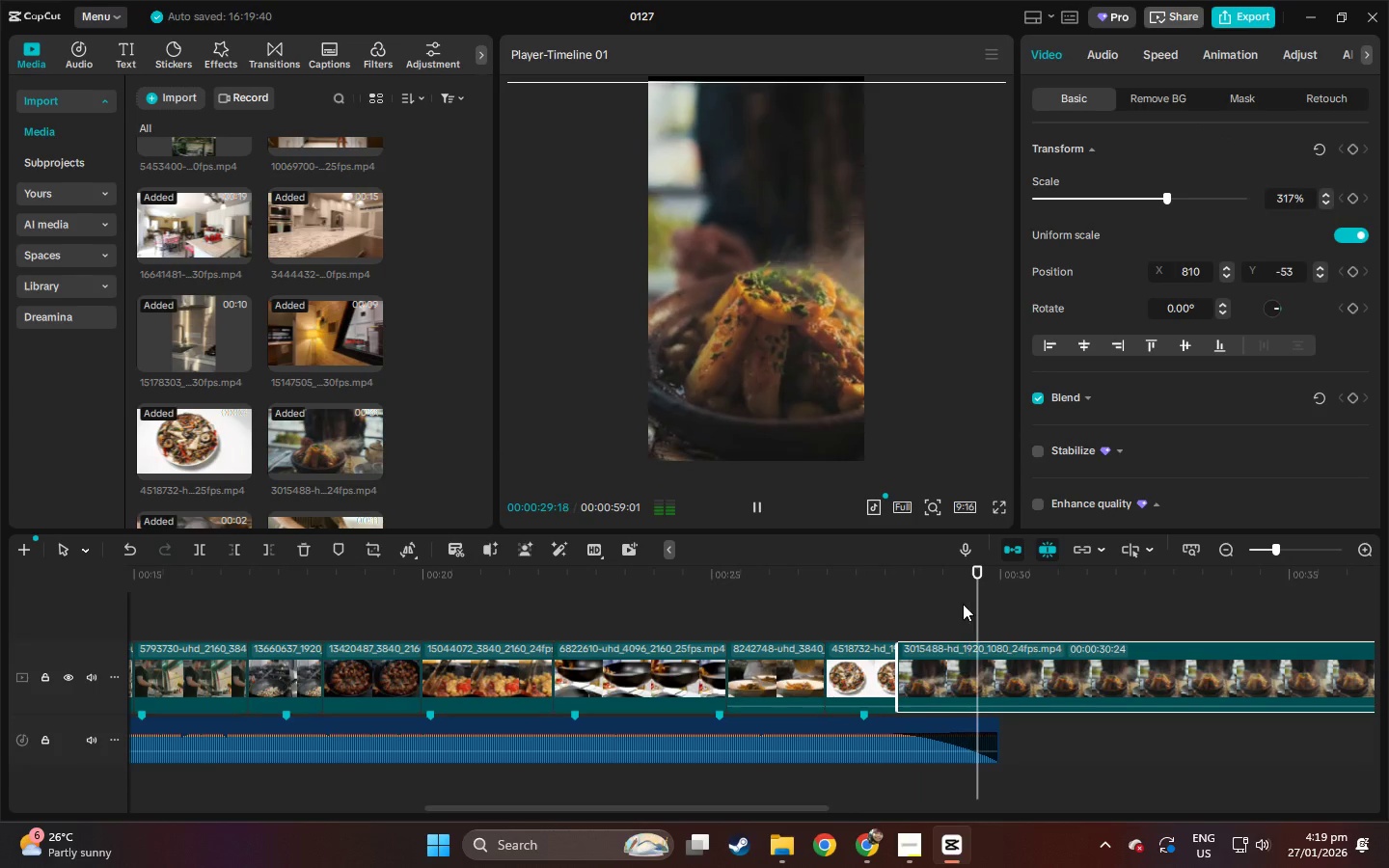 
key(Space)
 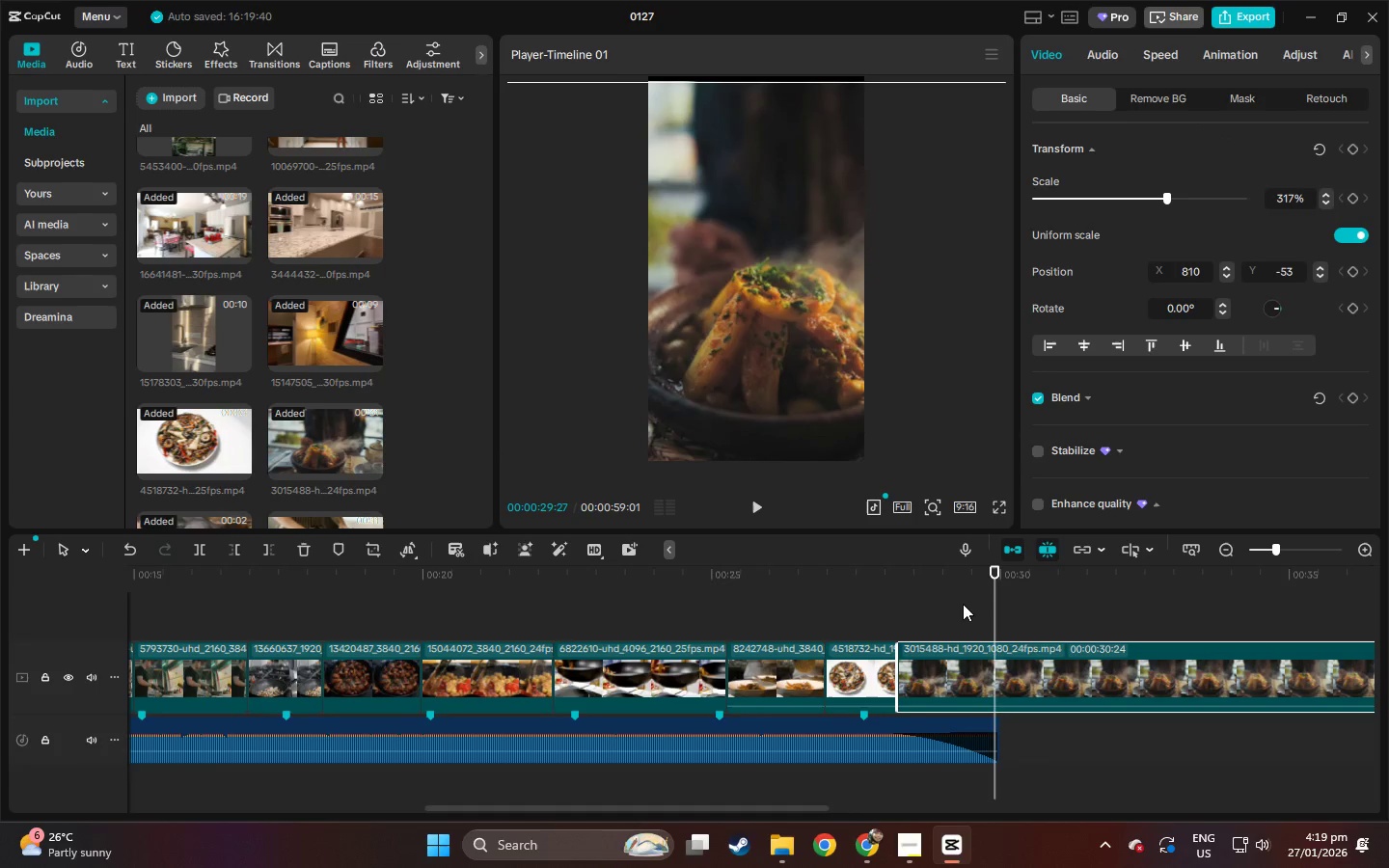 
key(Space)
 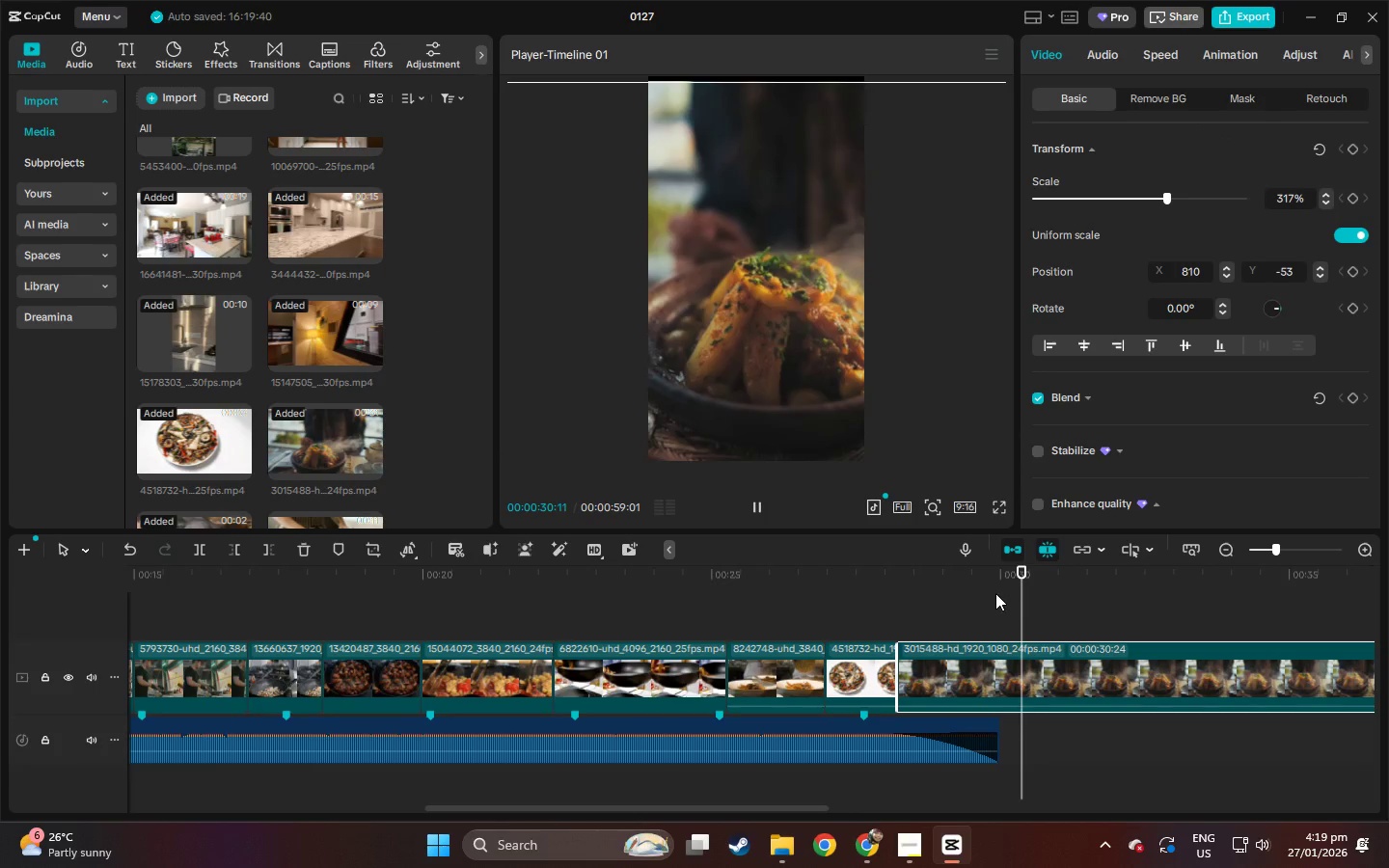 
key(Space)
 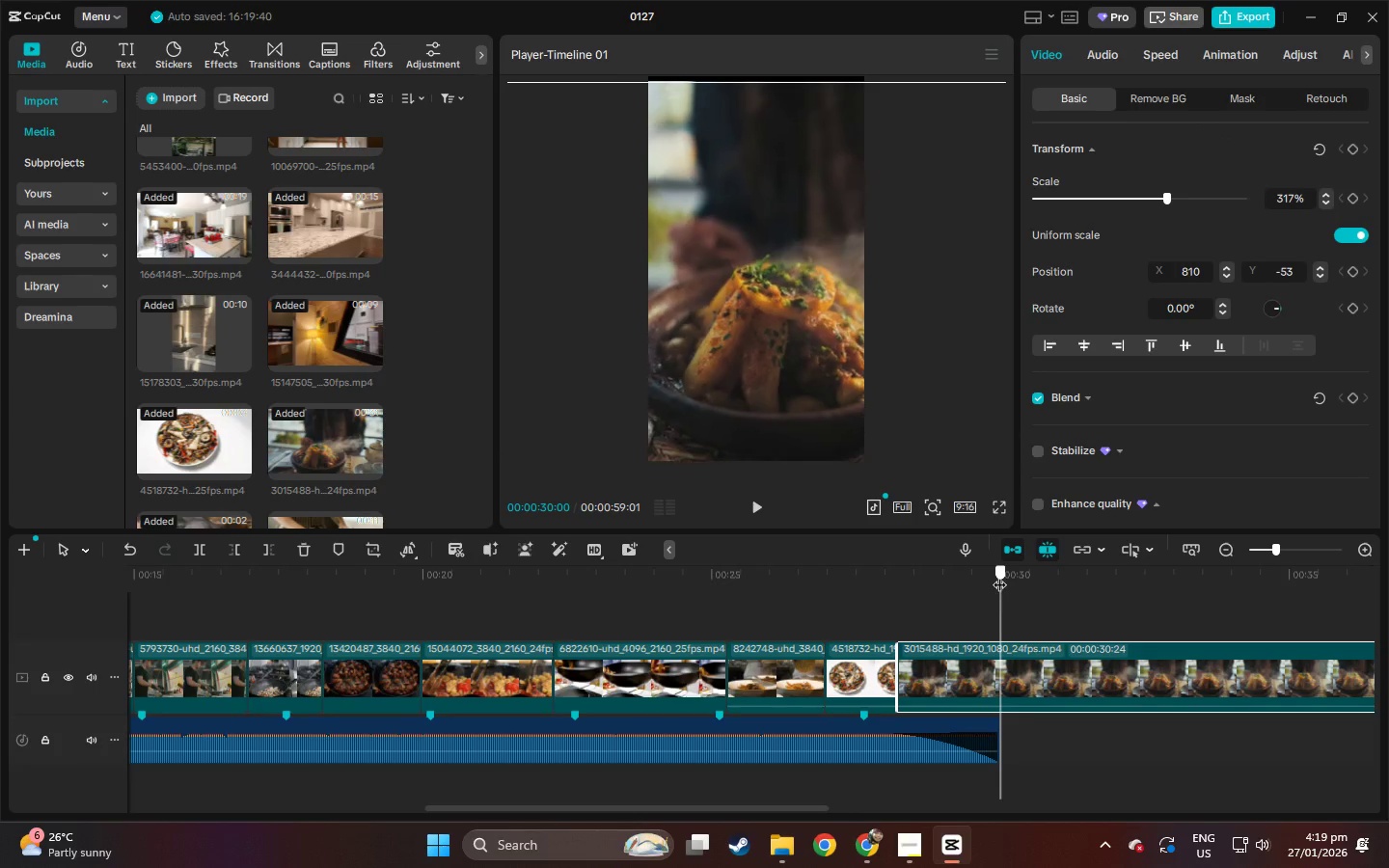 
left_click_drag(start_coordinate=[999, 585], to_coordinate=[999, 574])
 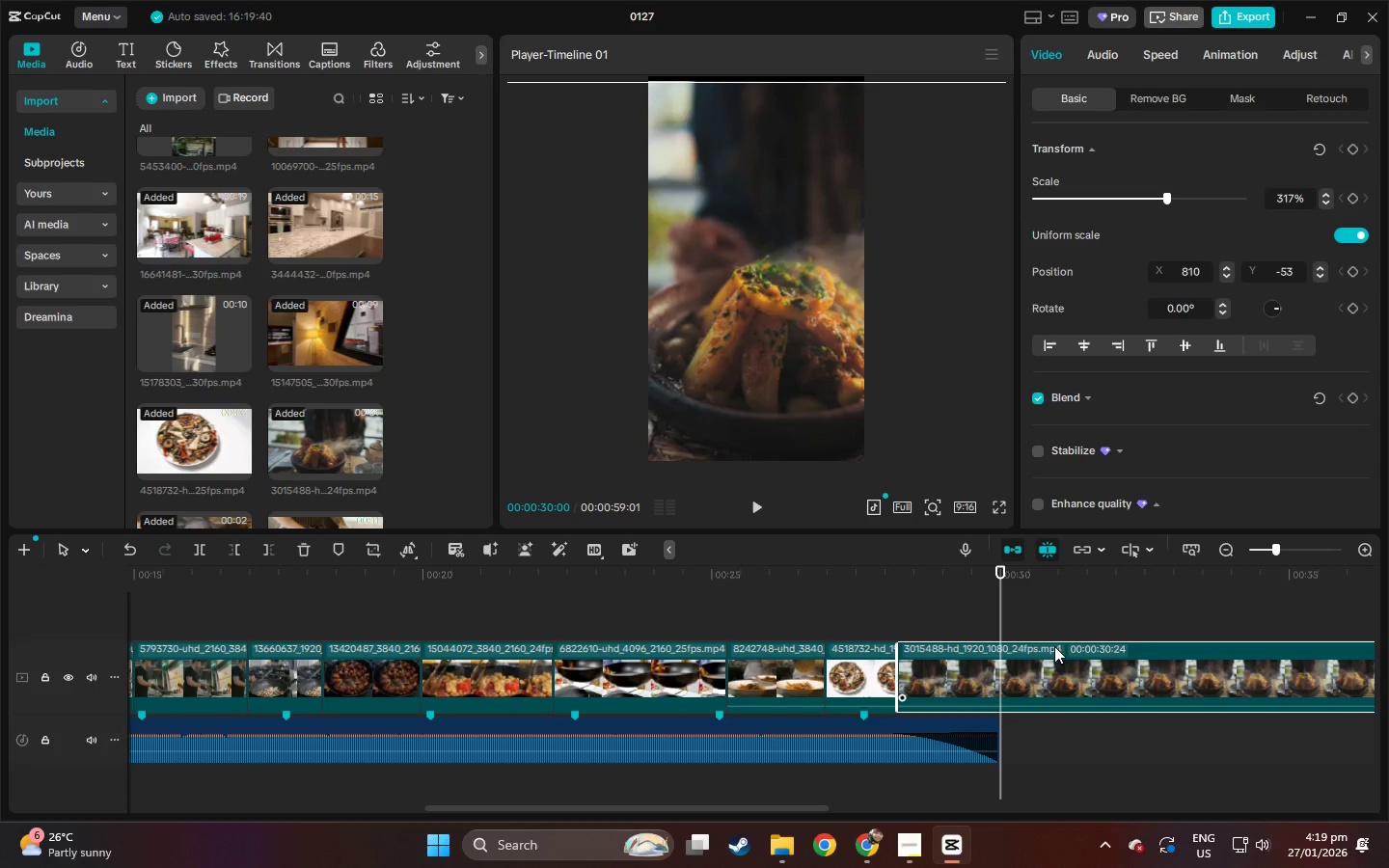 
key(Control+ControlLeft)
 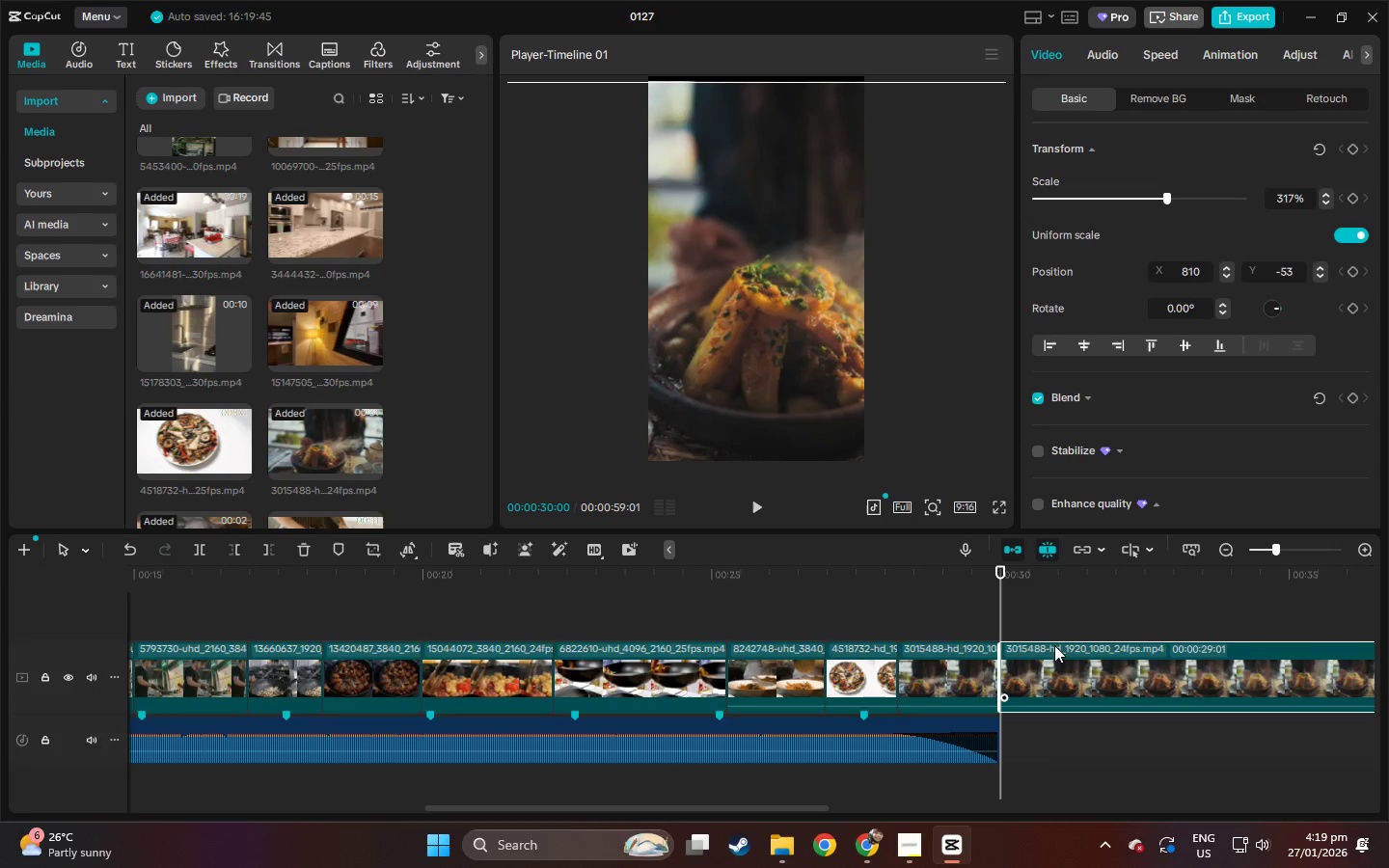 
key(Control+B)
 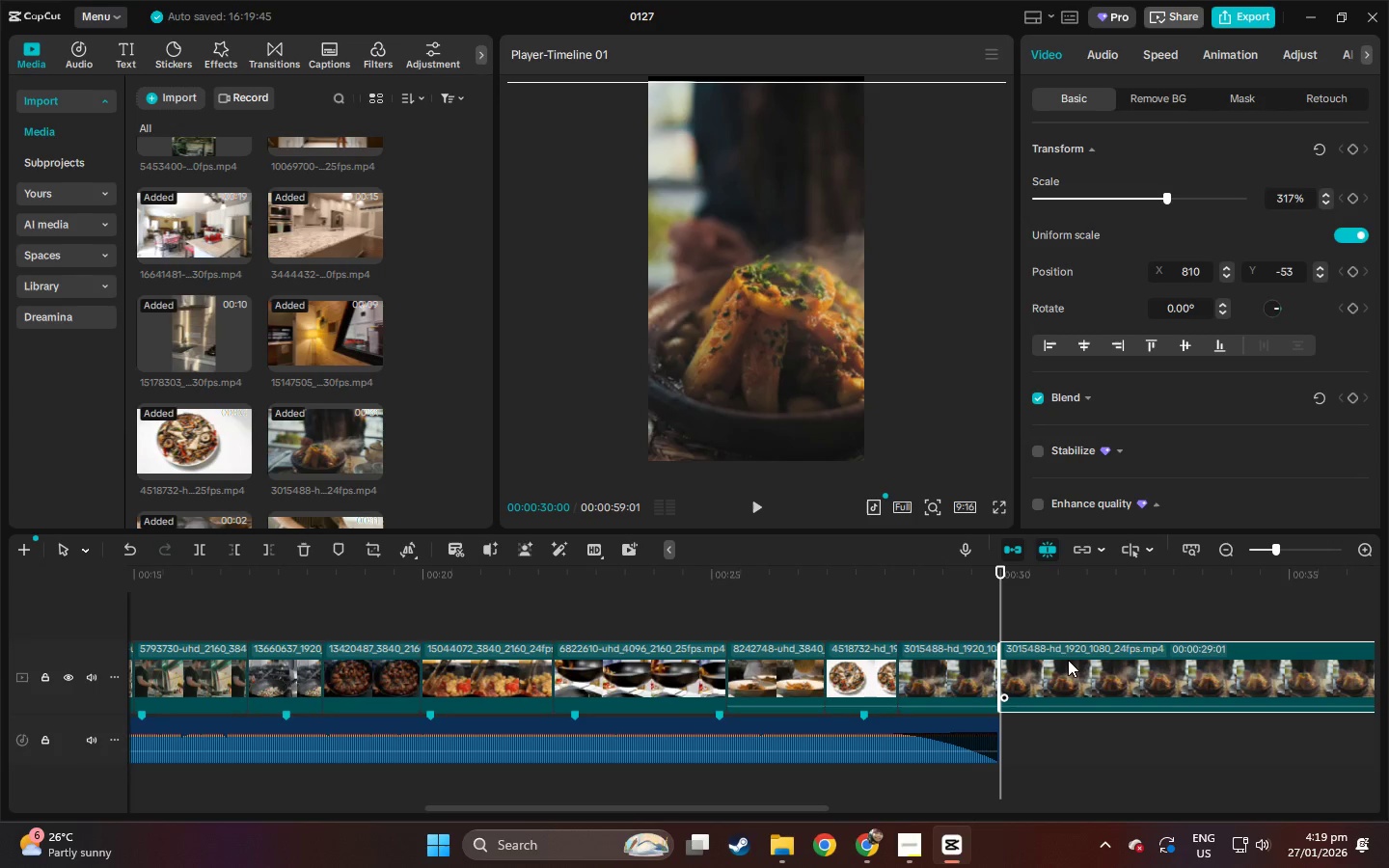 
left_click([1070, 661])
 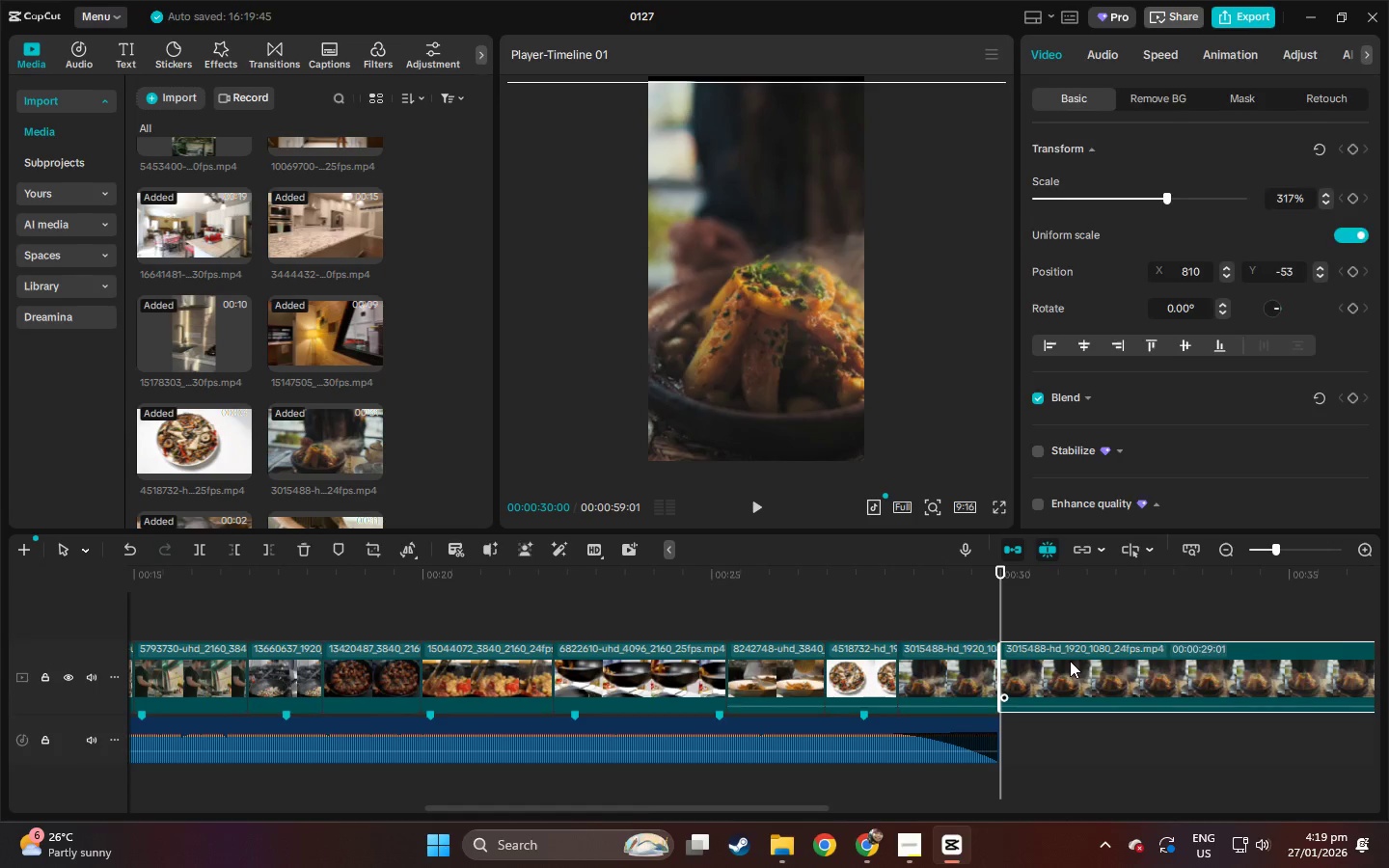 
key(Delete)
 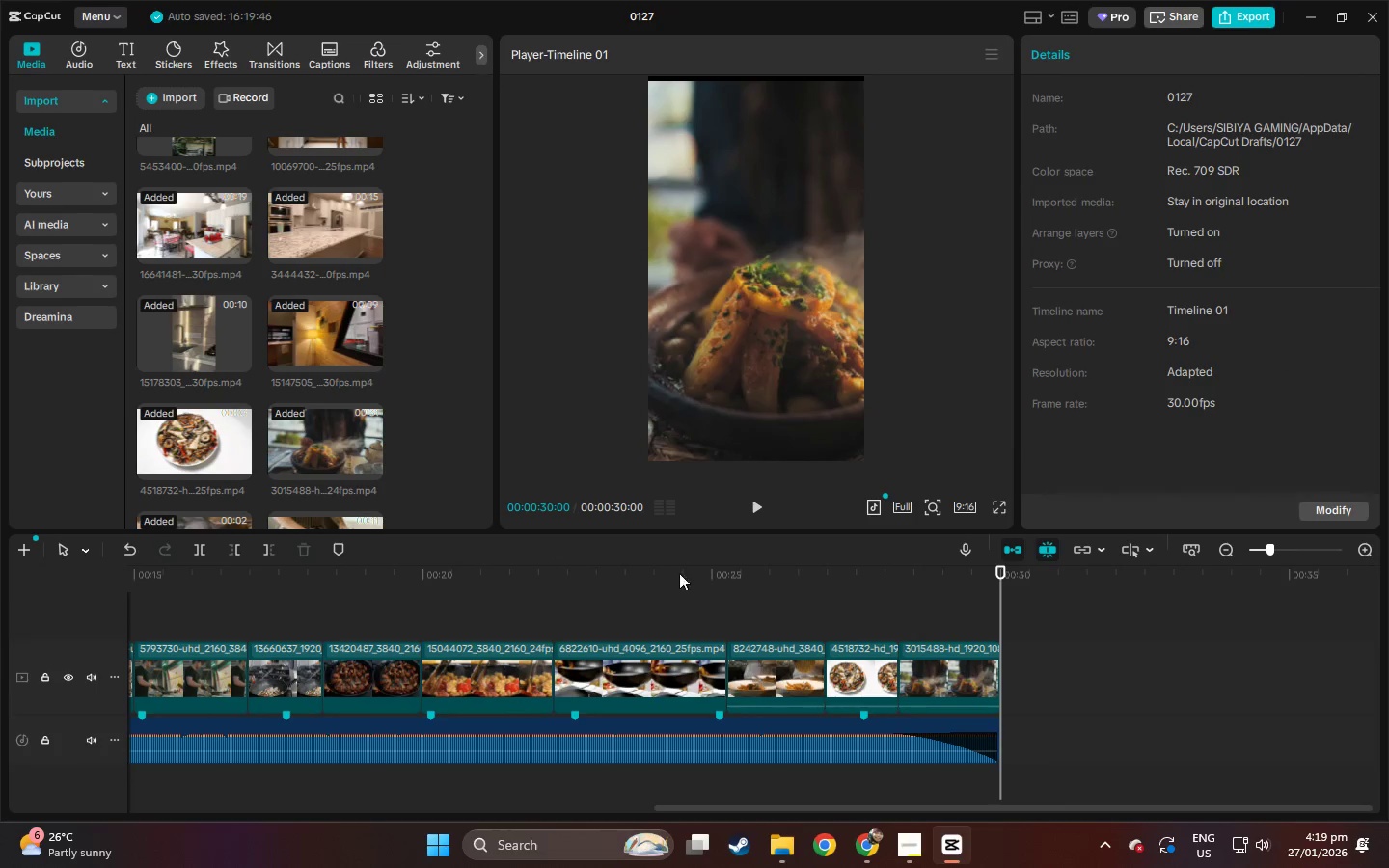 
left_click_drag(start_coordinate=[674, 573], to_coordinate=[0, 621])
 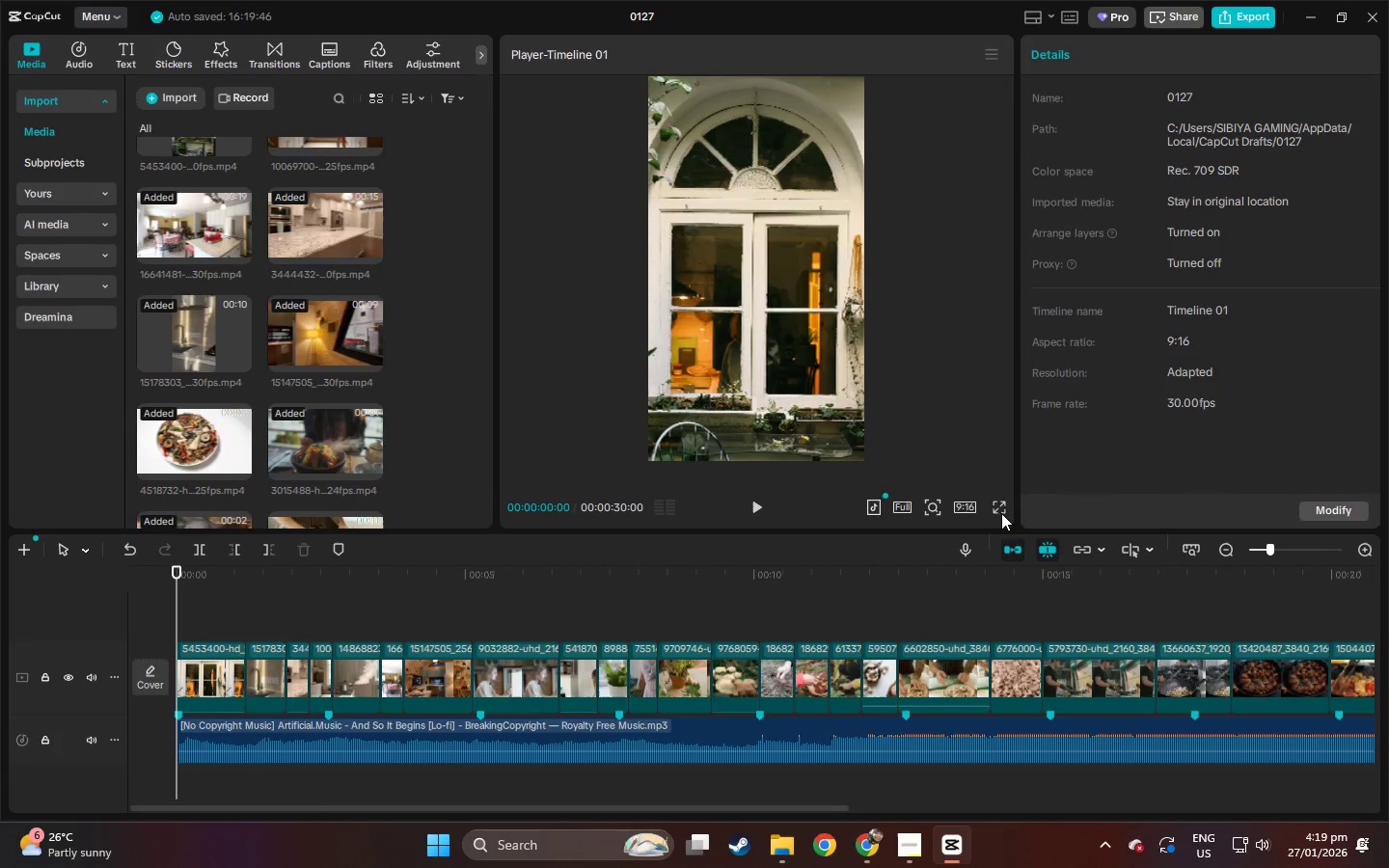 
left_click([994, 513])
 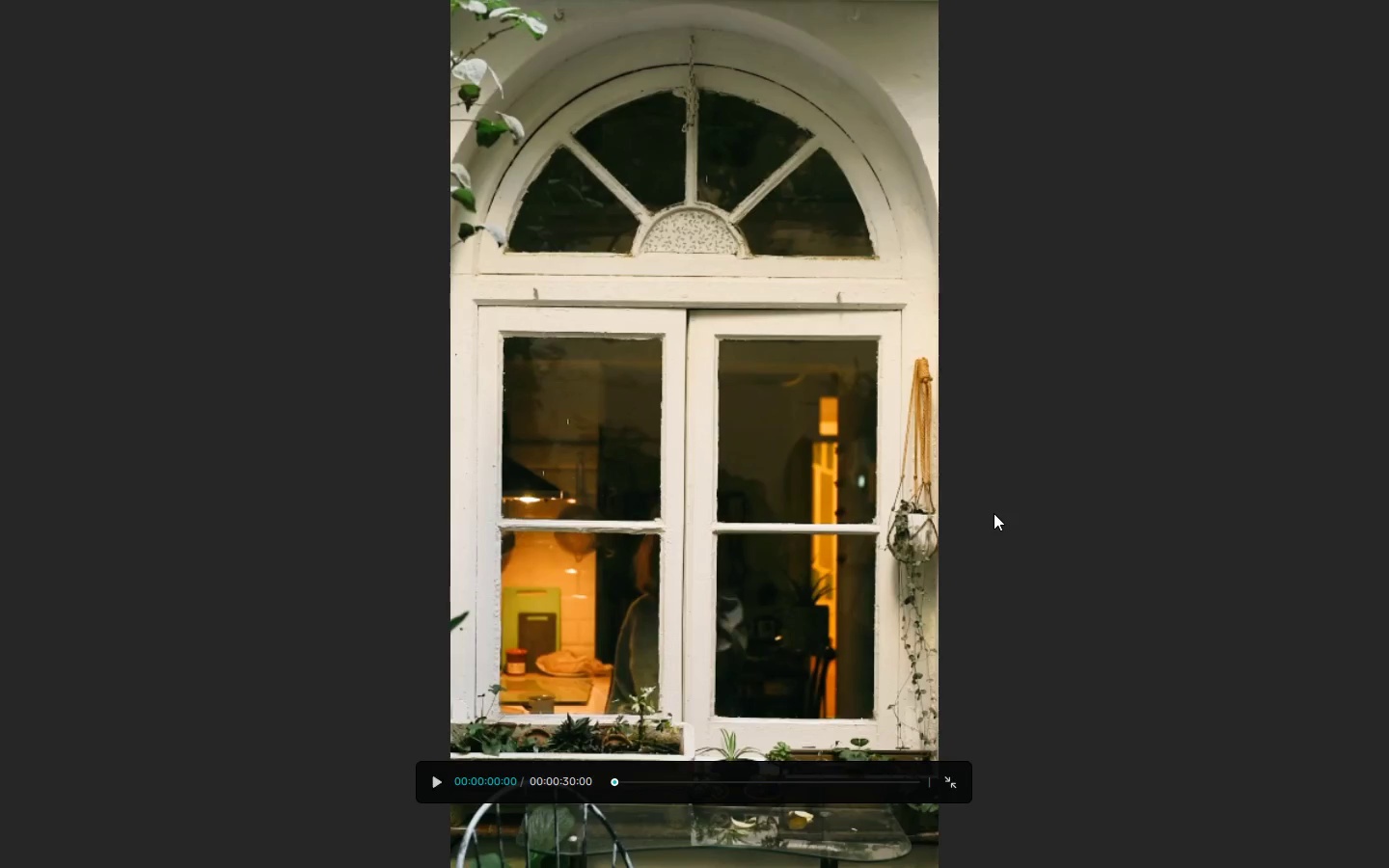 
key(Space)
 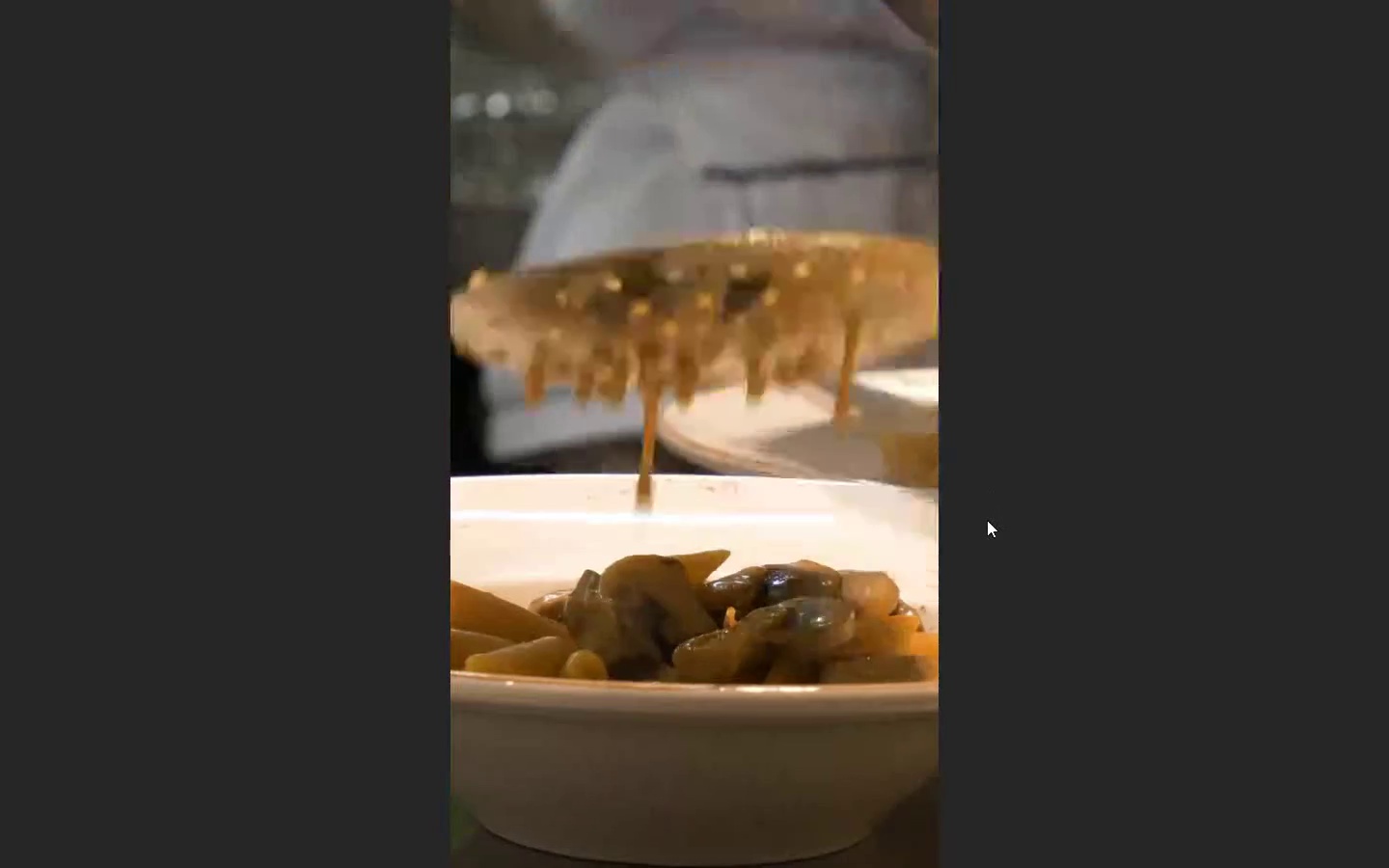 
wait(30.38)
 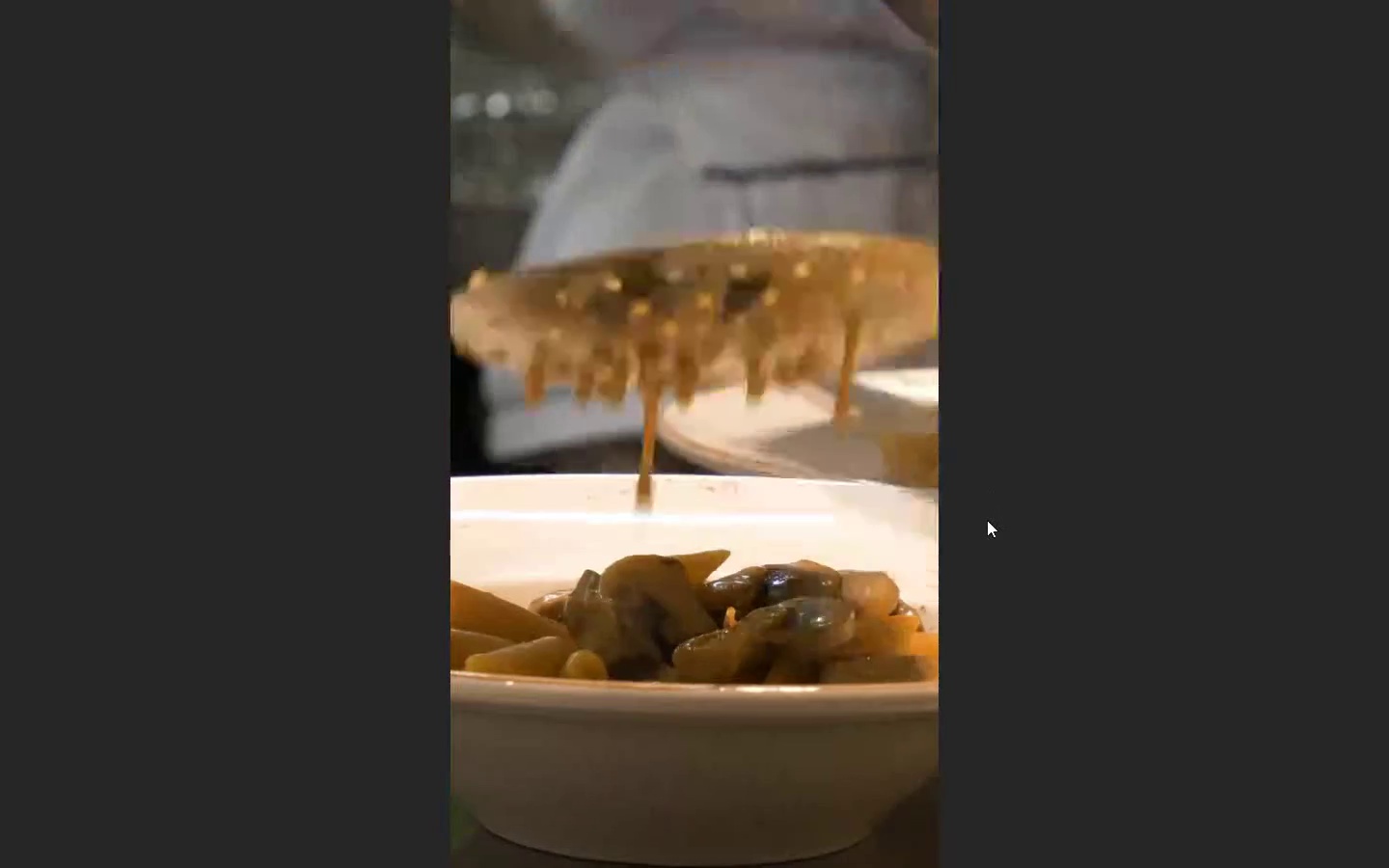 
key(Escape)
 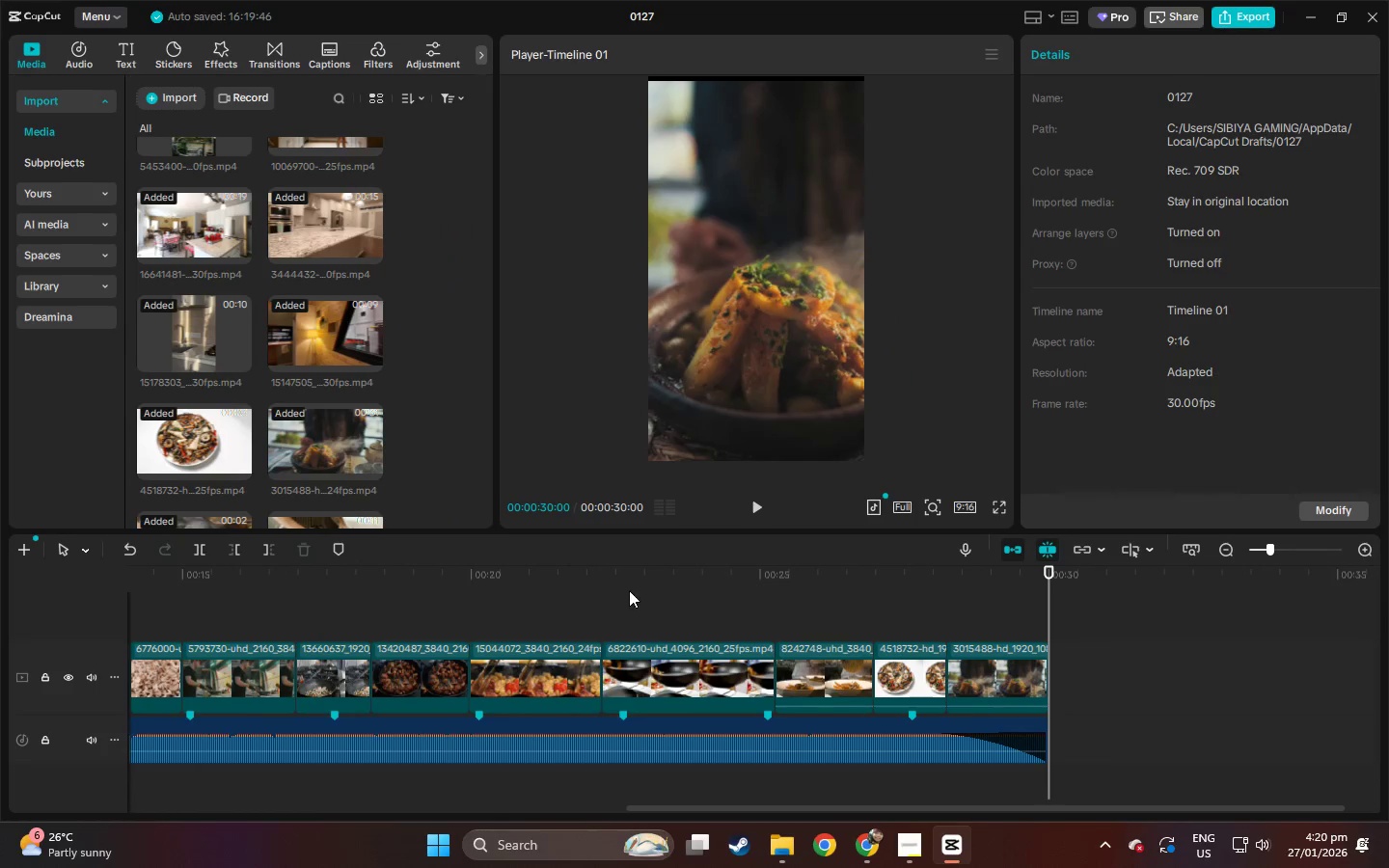 
left_click_drag(start_coordinate=[627, 590], to_coordinate=[0, 604])
 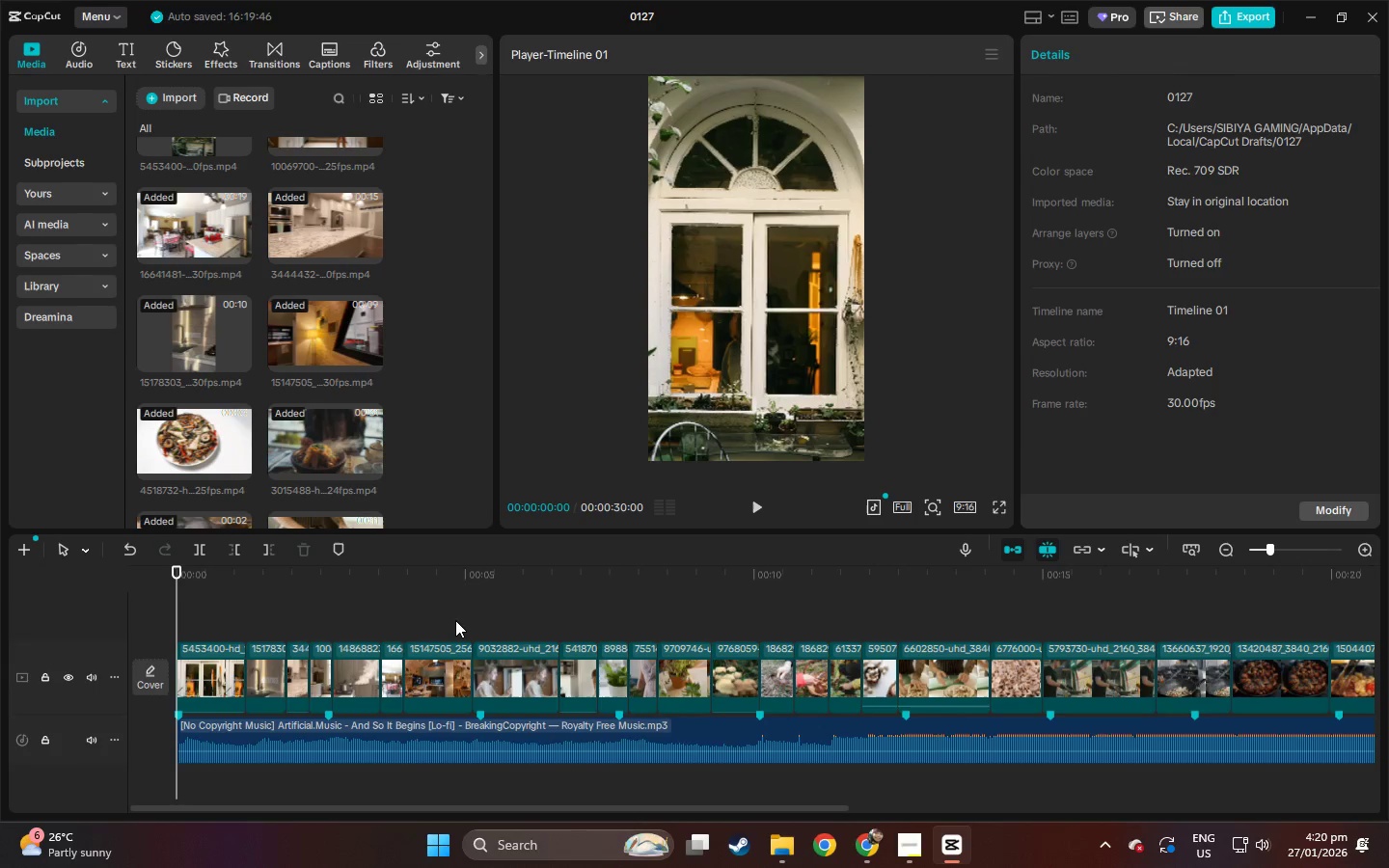 
wait(14.81)
 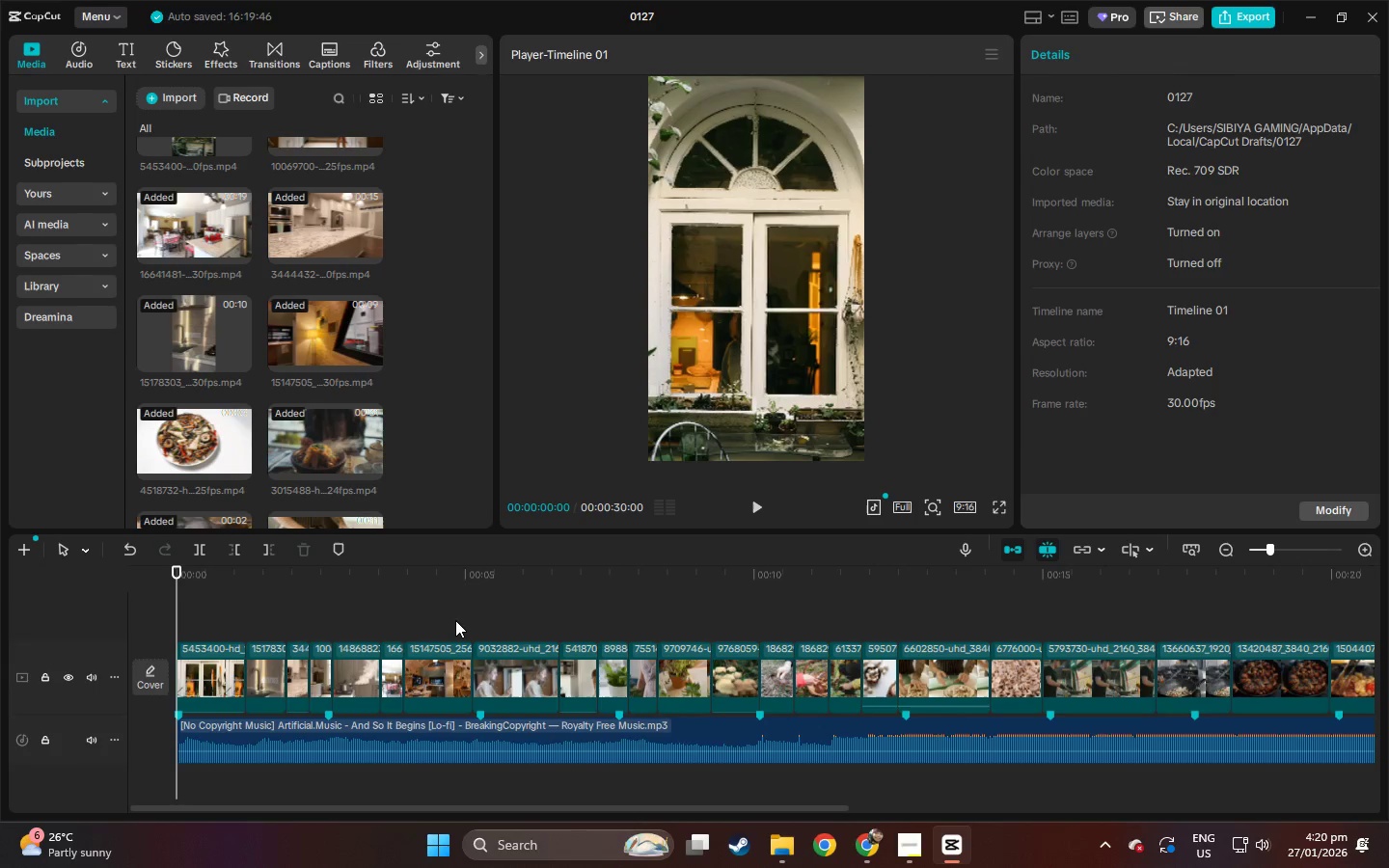 
key(Alt+AltLeft)
 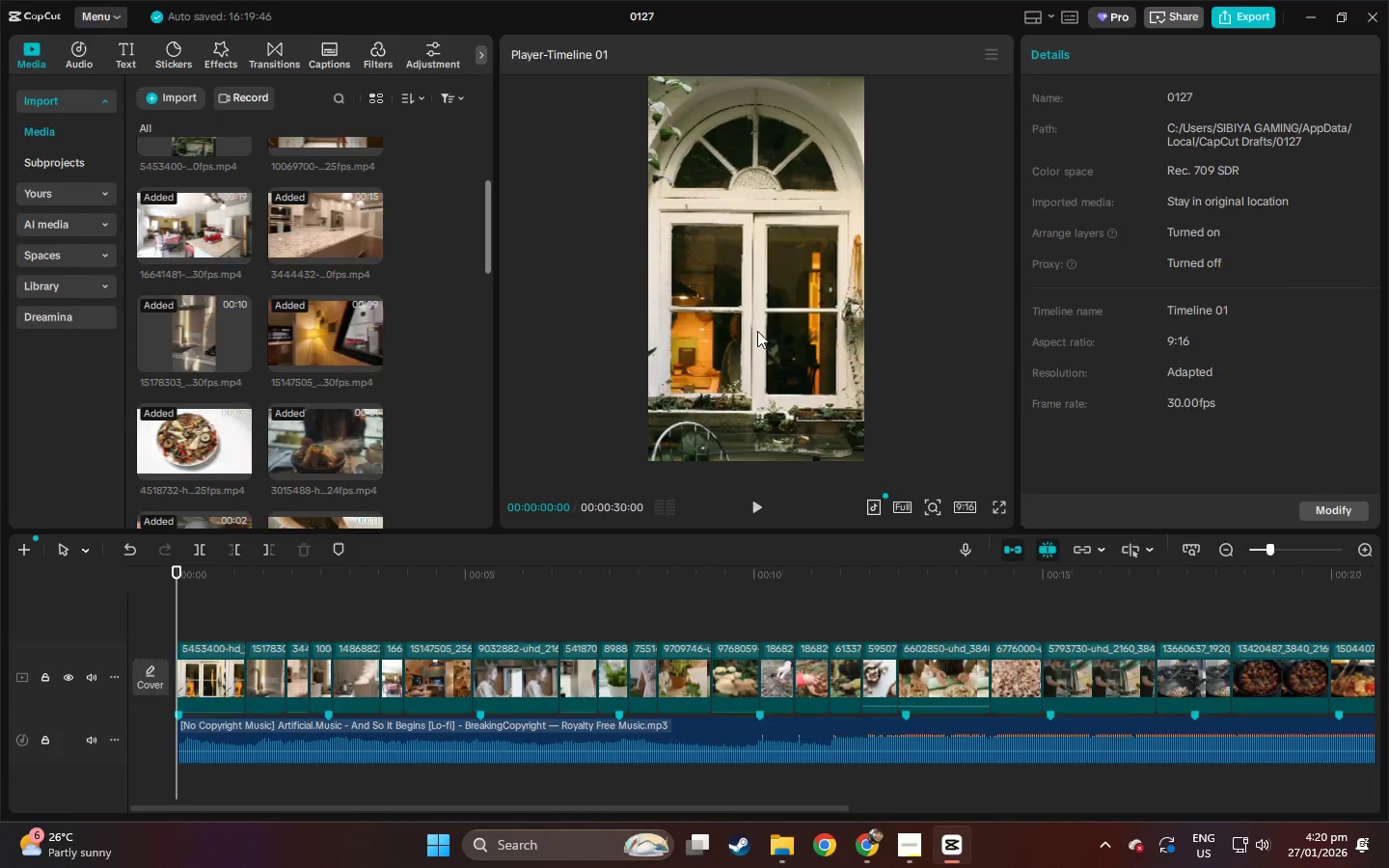 
key(Alt+Tab)